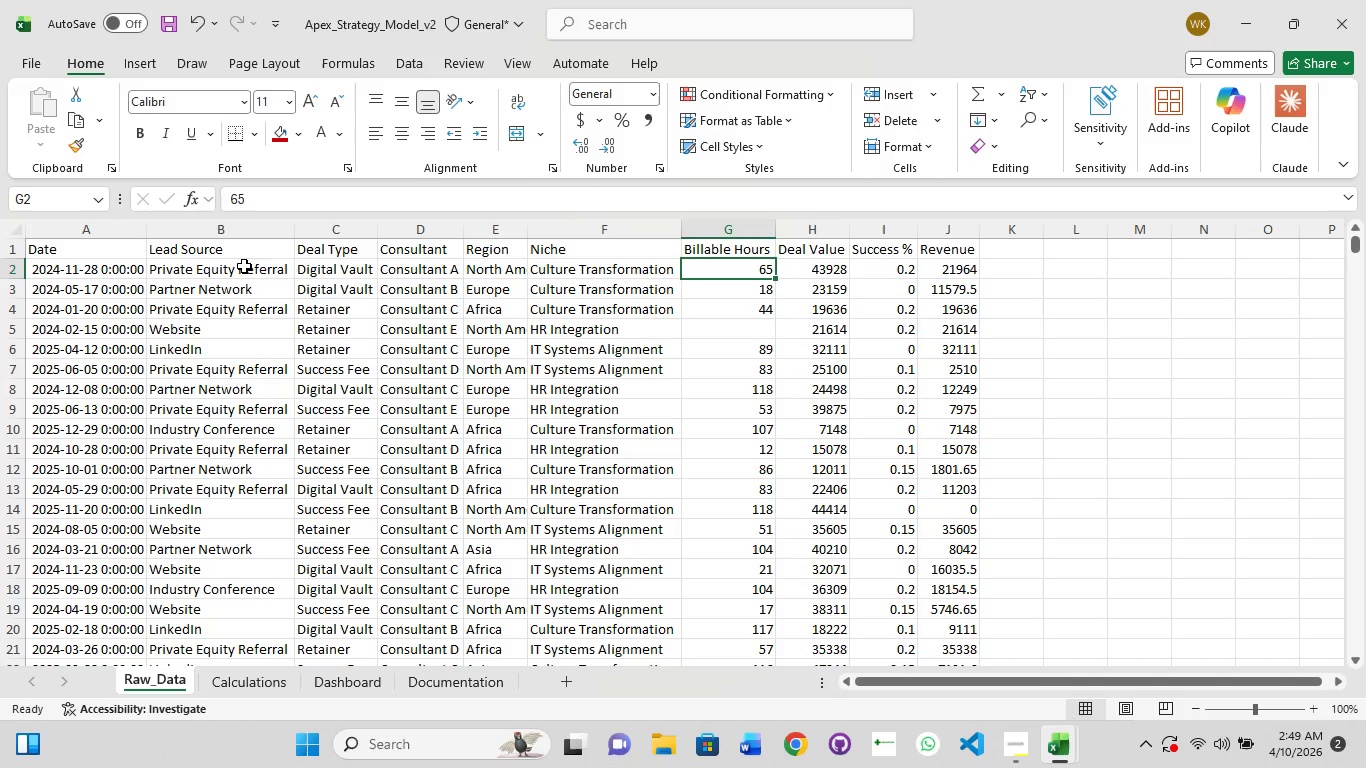 
left_click([244, 266])
 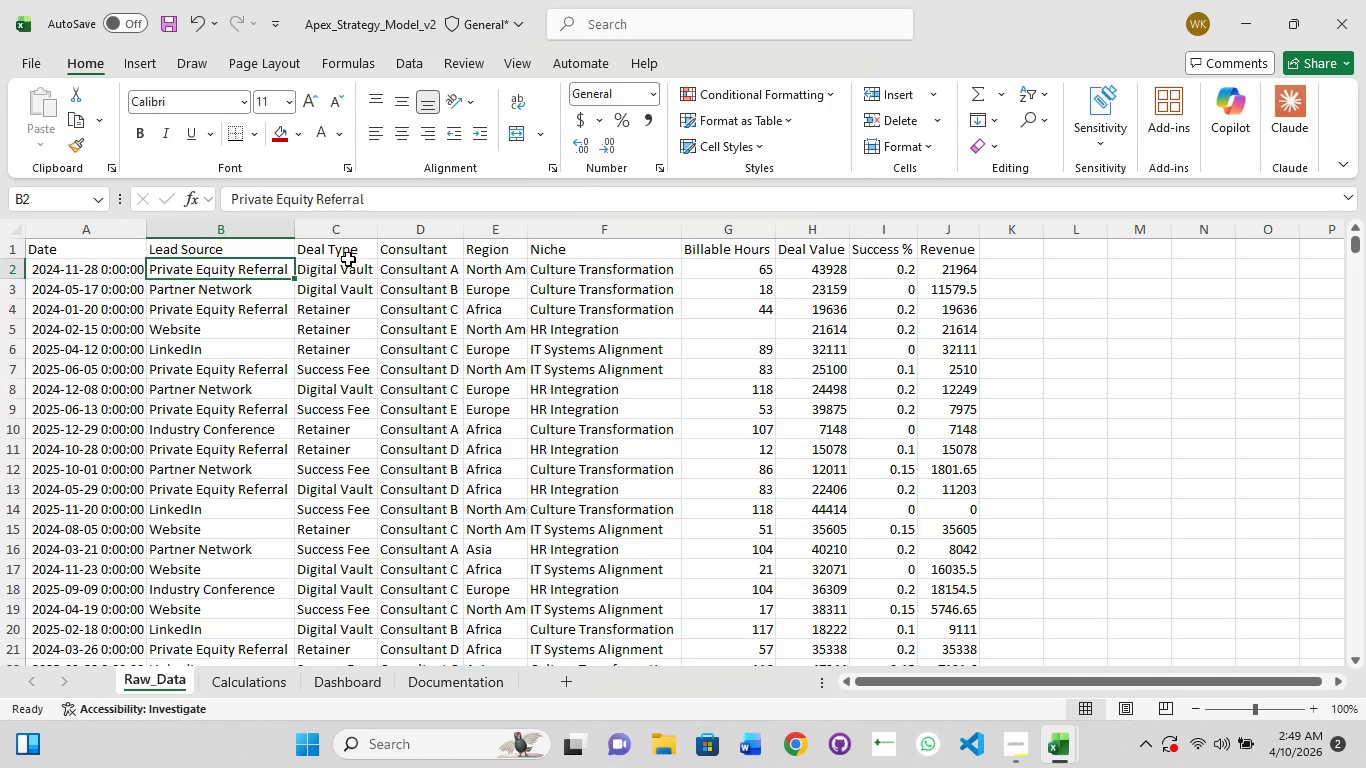 
left_click([348, 259])
 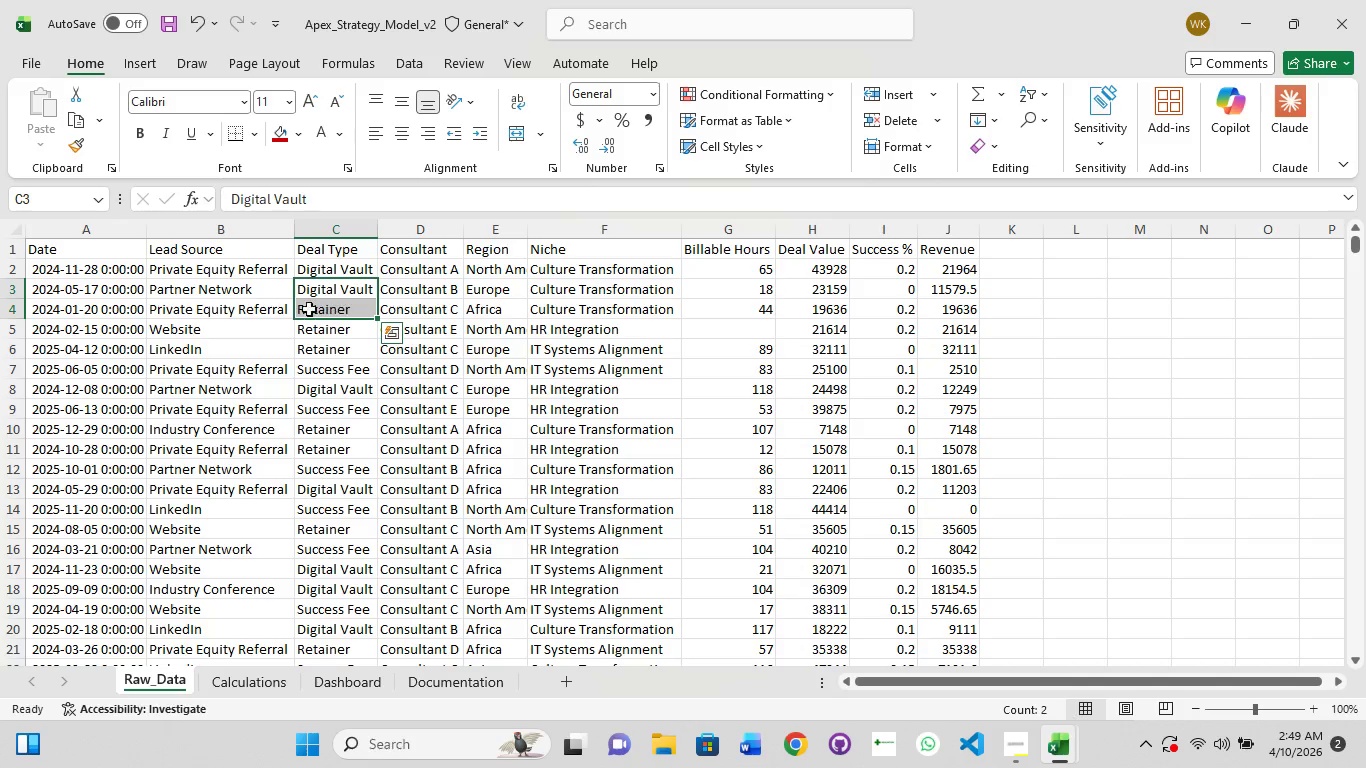 
left_click([246, 300])
 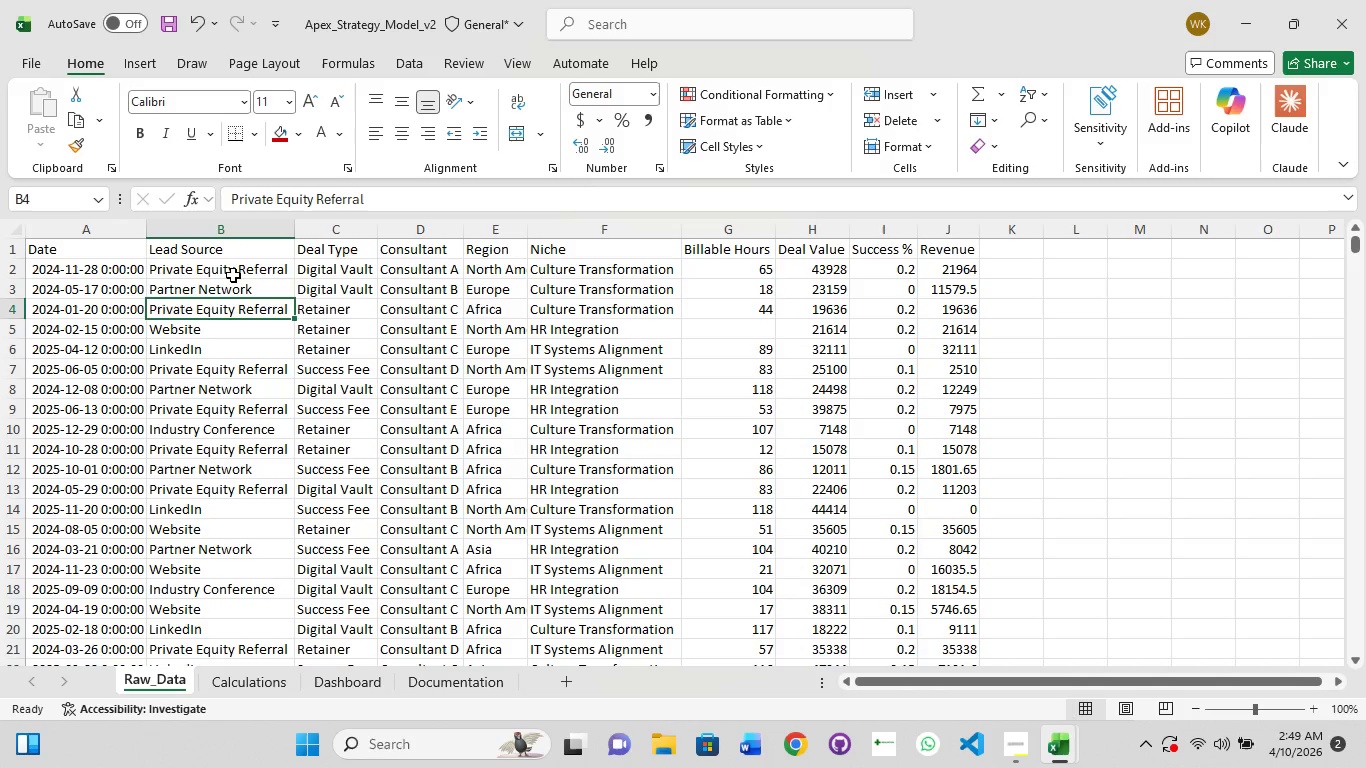 
left_click([233, 275])
 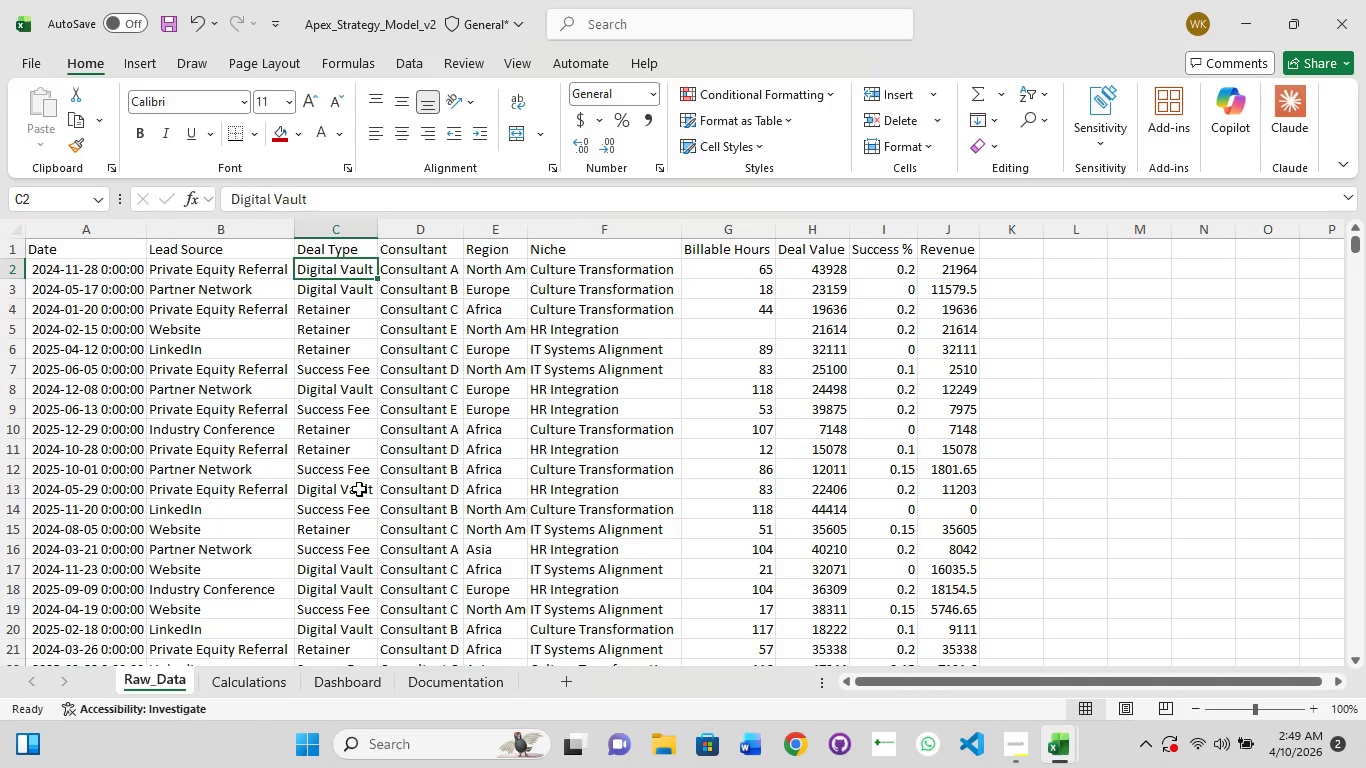 
wait(8.36)
 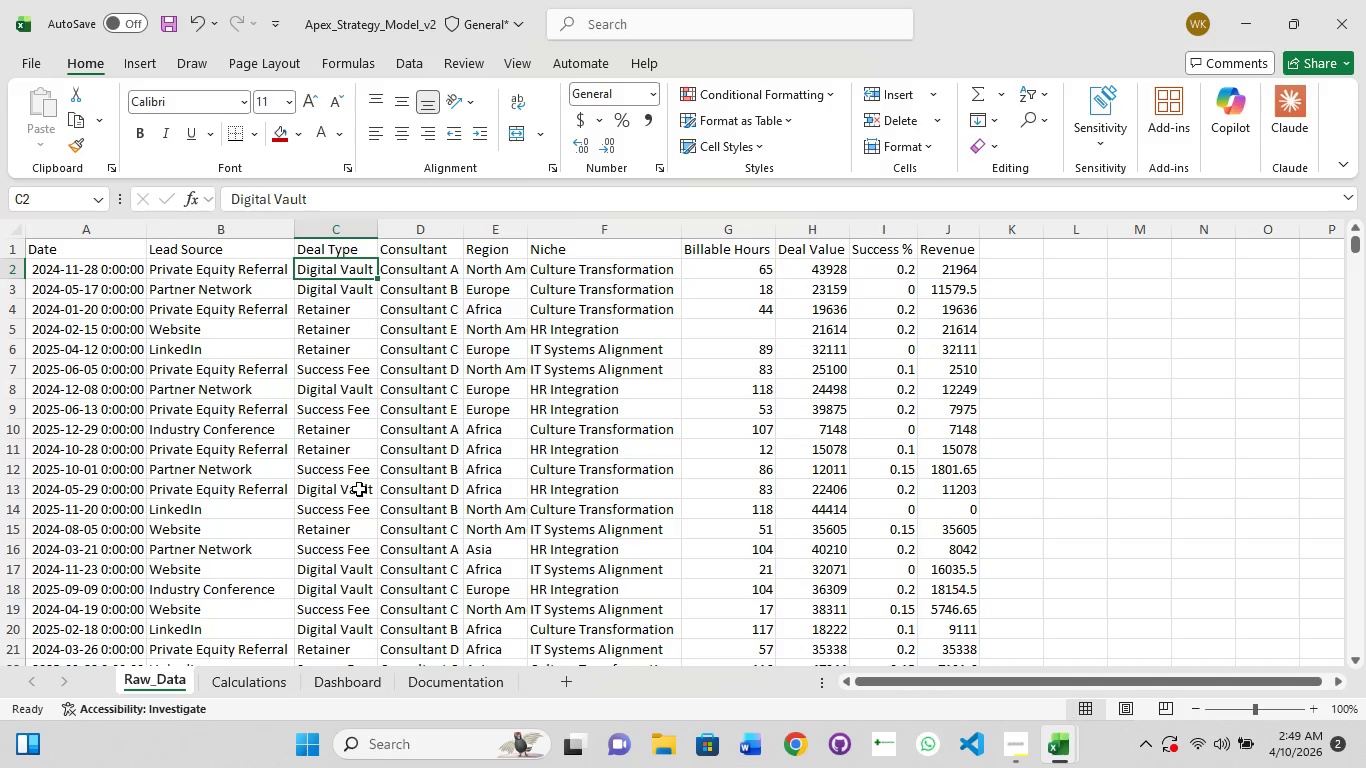 
left_click([1142, 672])
 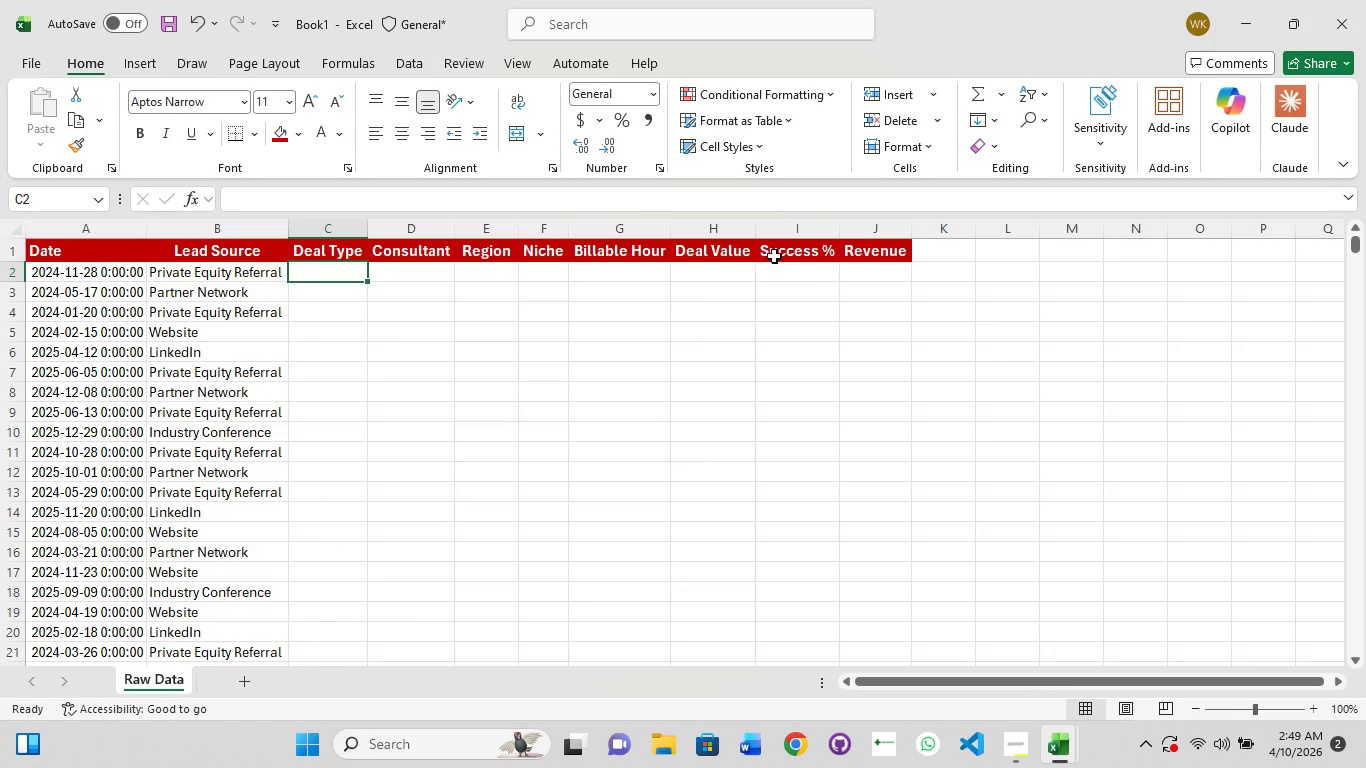 
left_click([866, 266])
 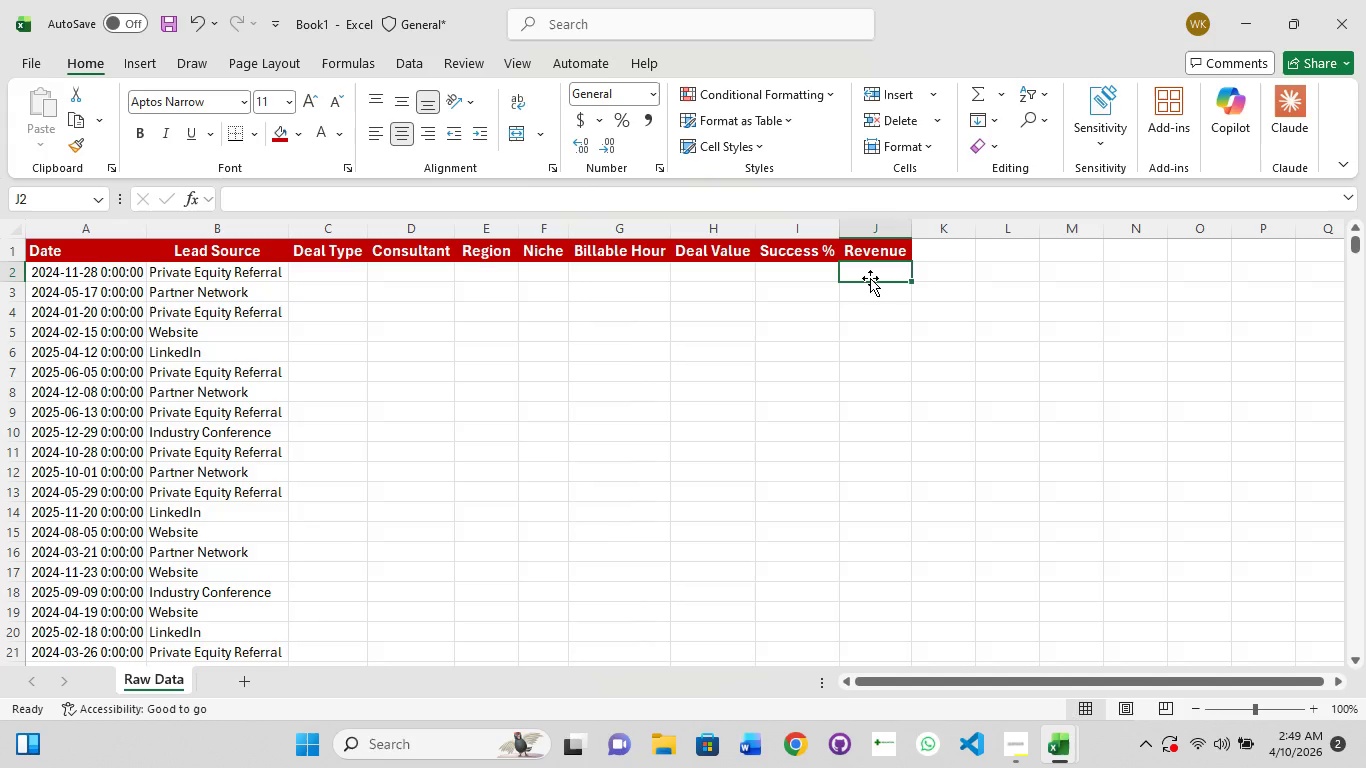 
wait(9.12)
 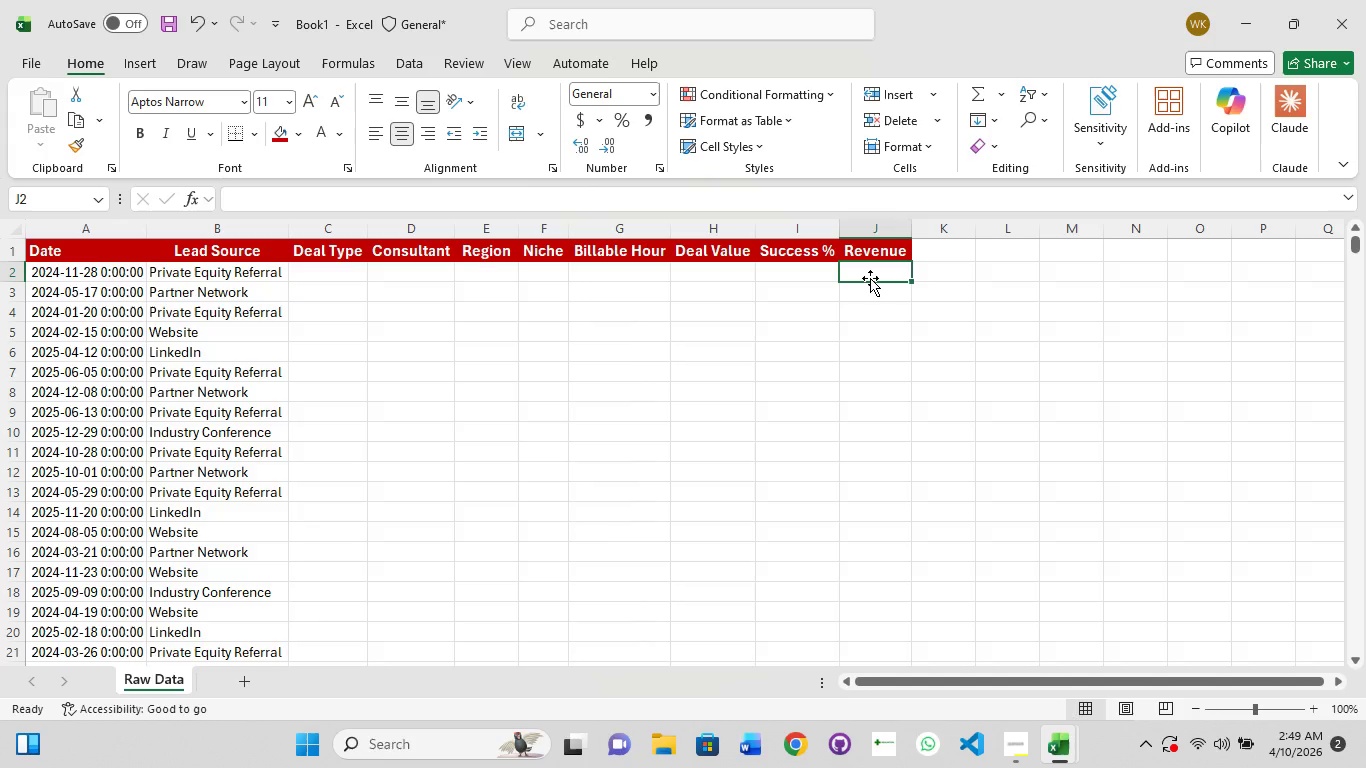 
type(=if(c2)
 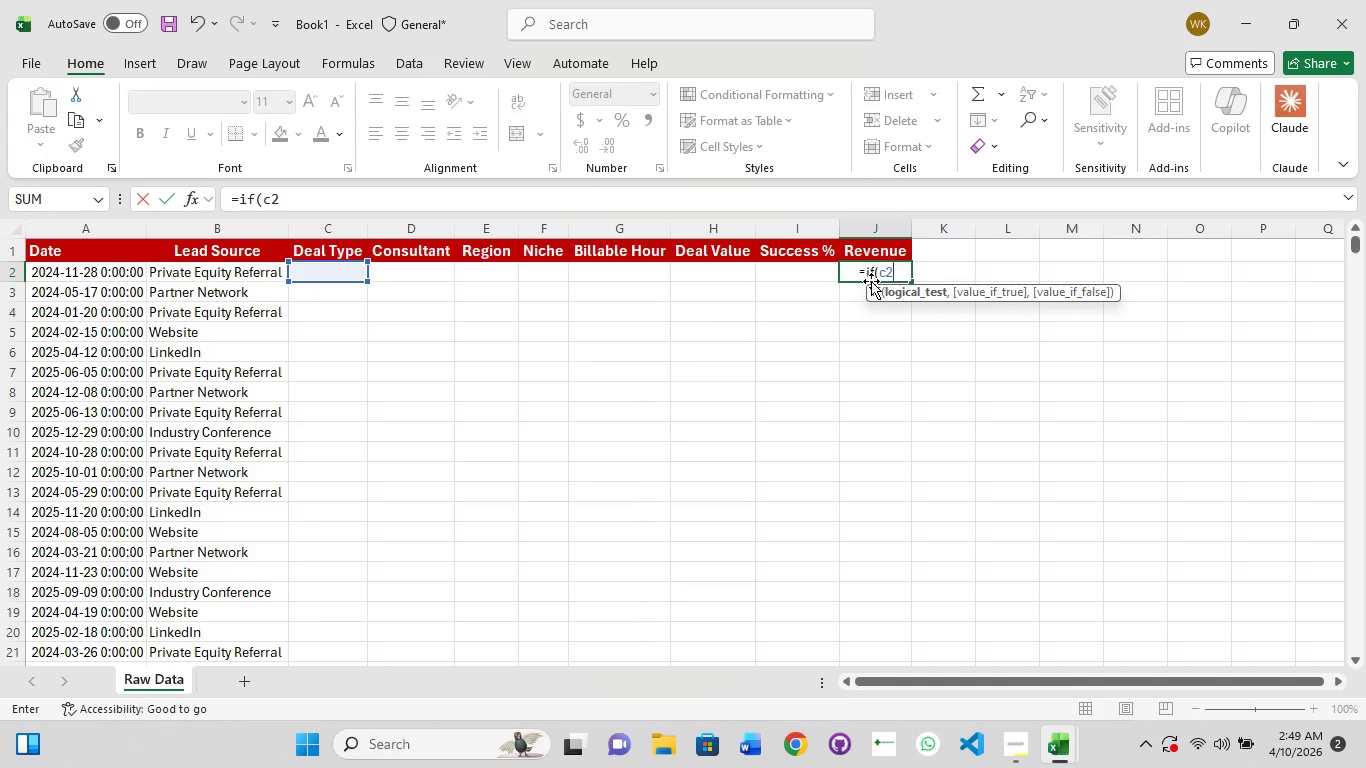 
key(Equal)
 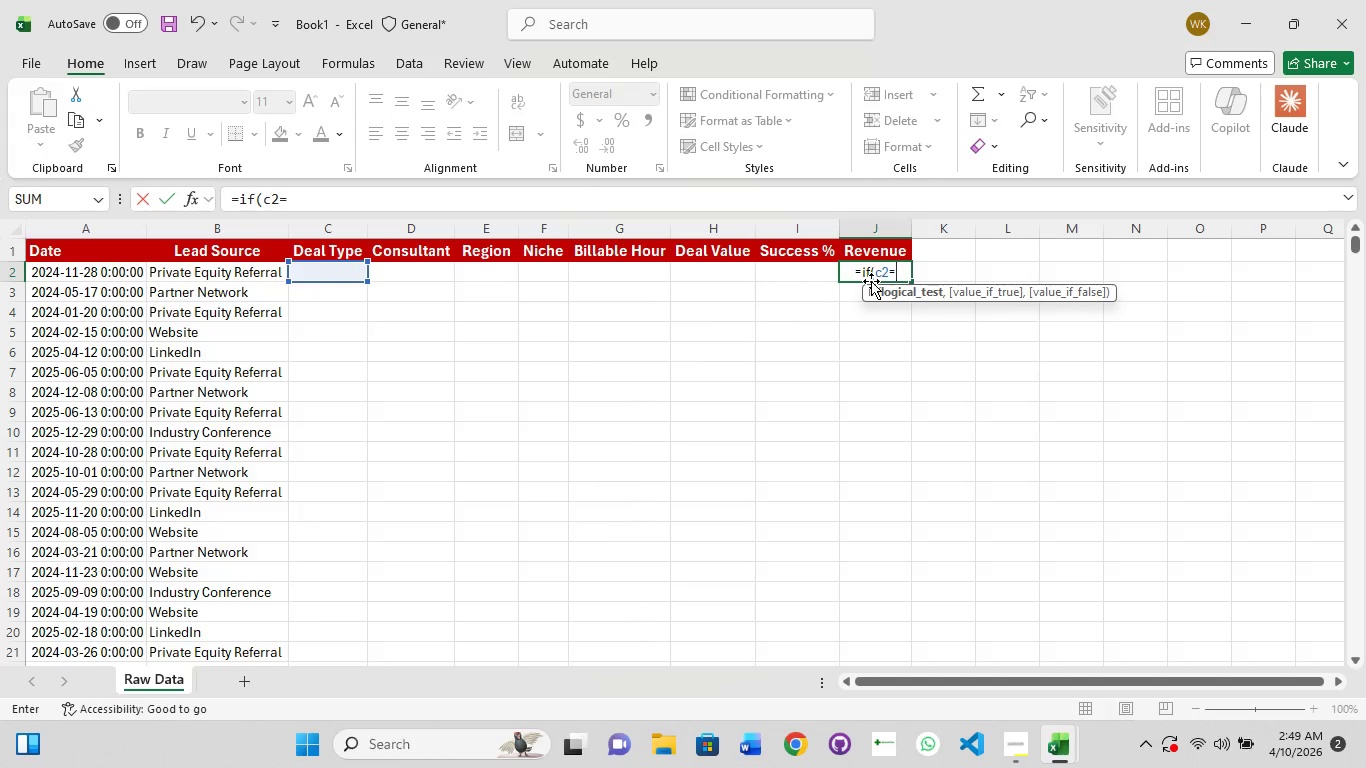 
key(Shift+Quote)
 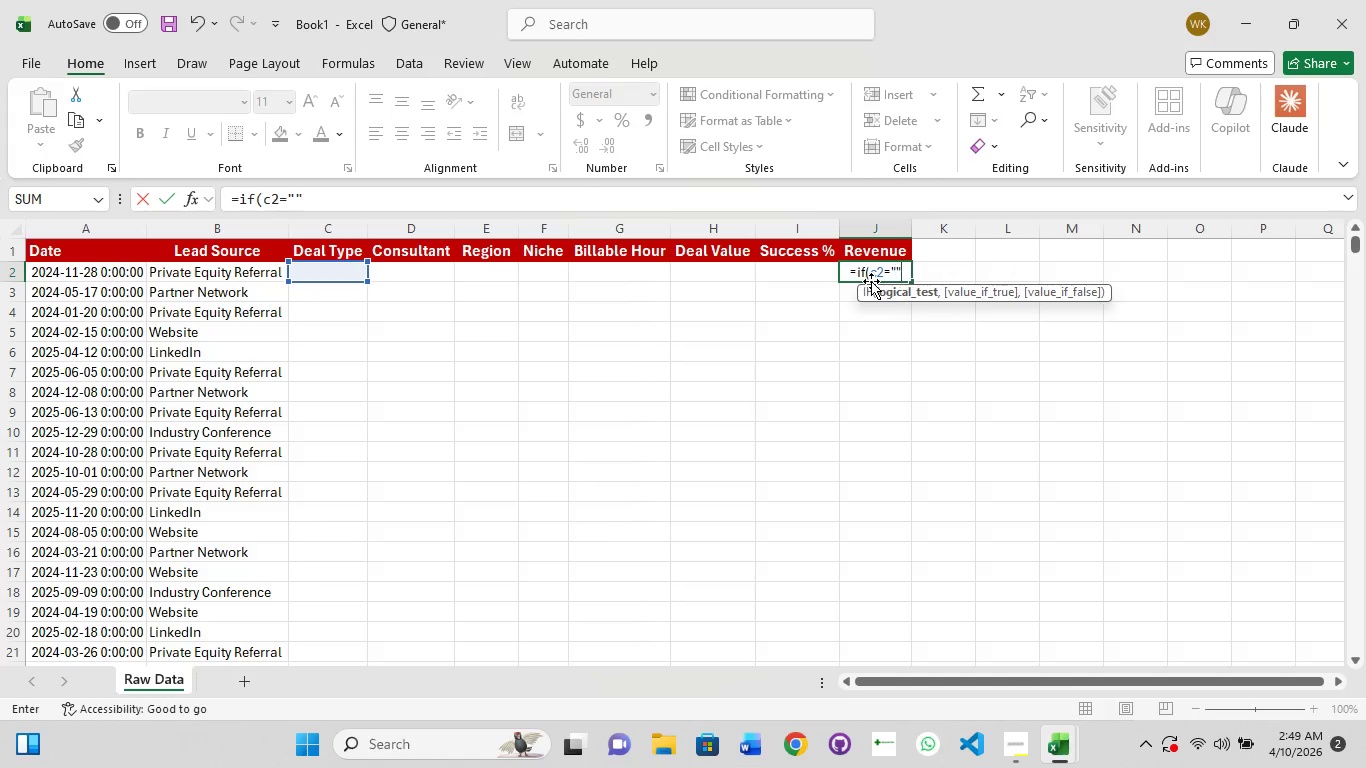 
key(Shift+Quote)
 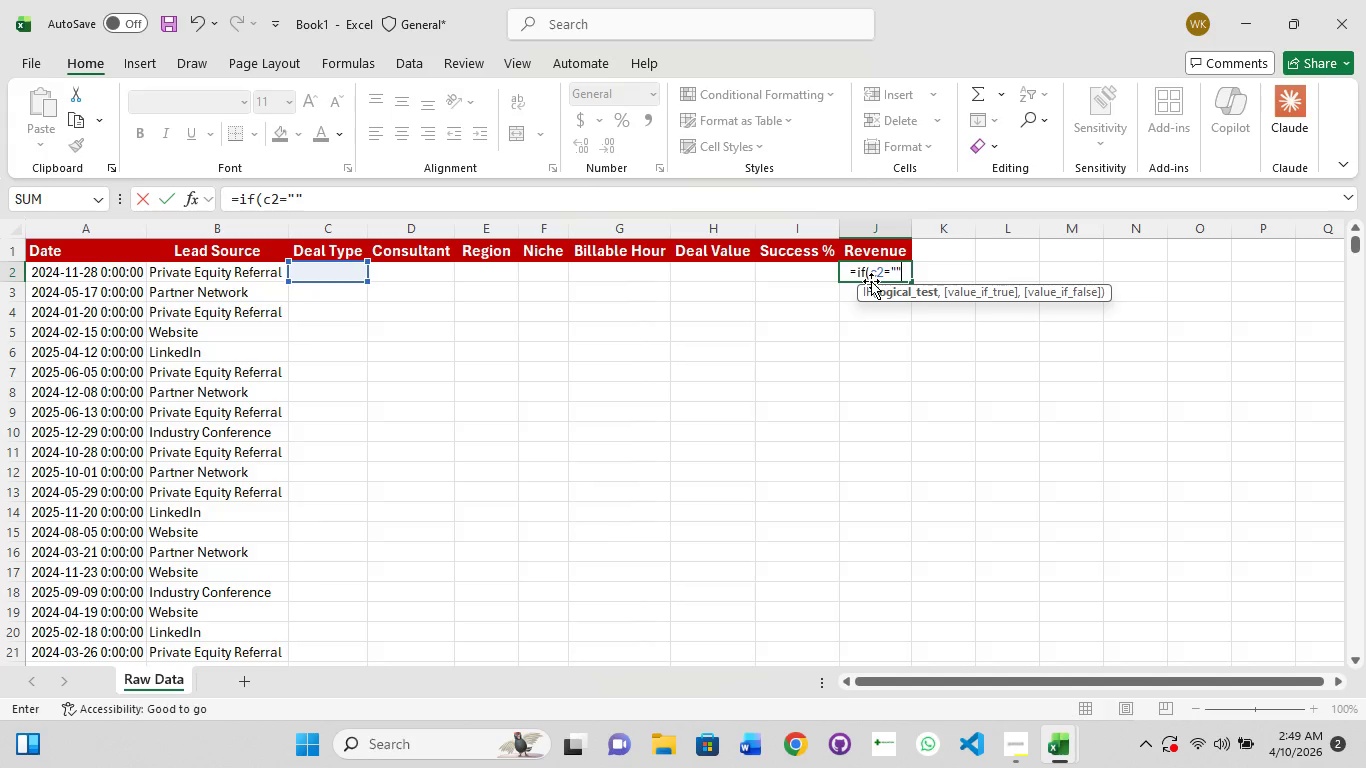 
key(ArrowLeft)
 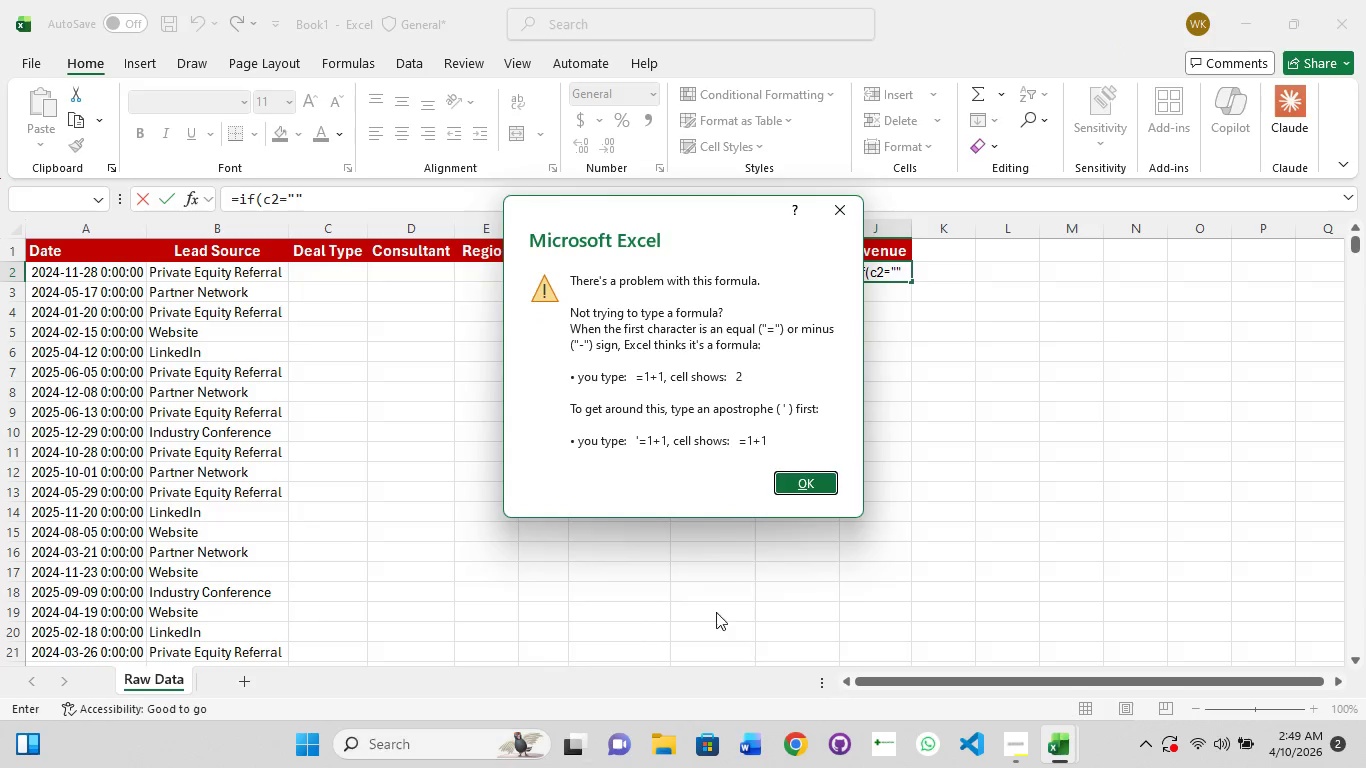 
left_click([812, 481])
 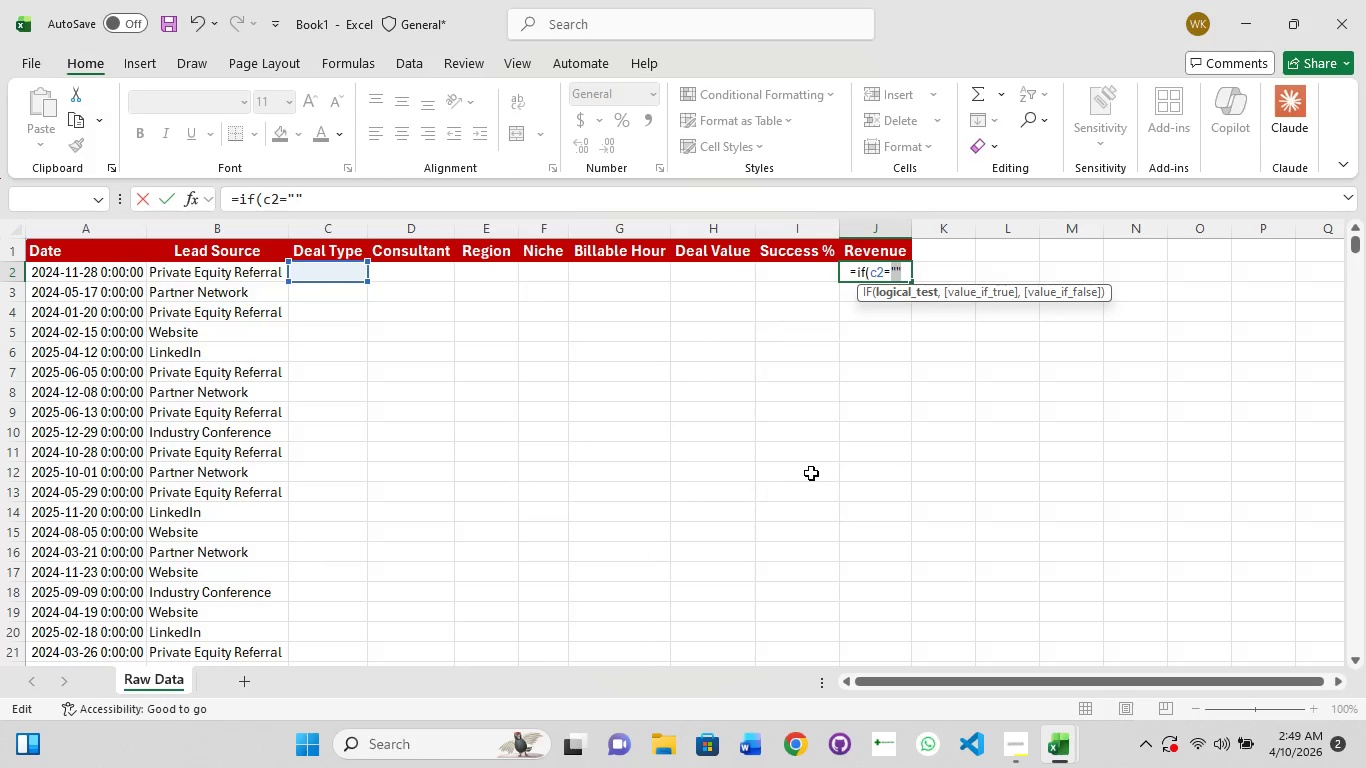 
key(ArrowRight)
 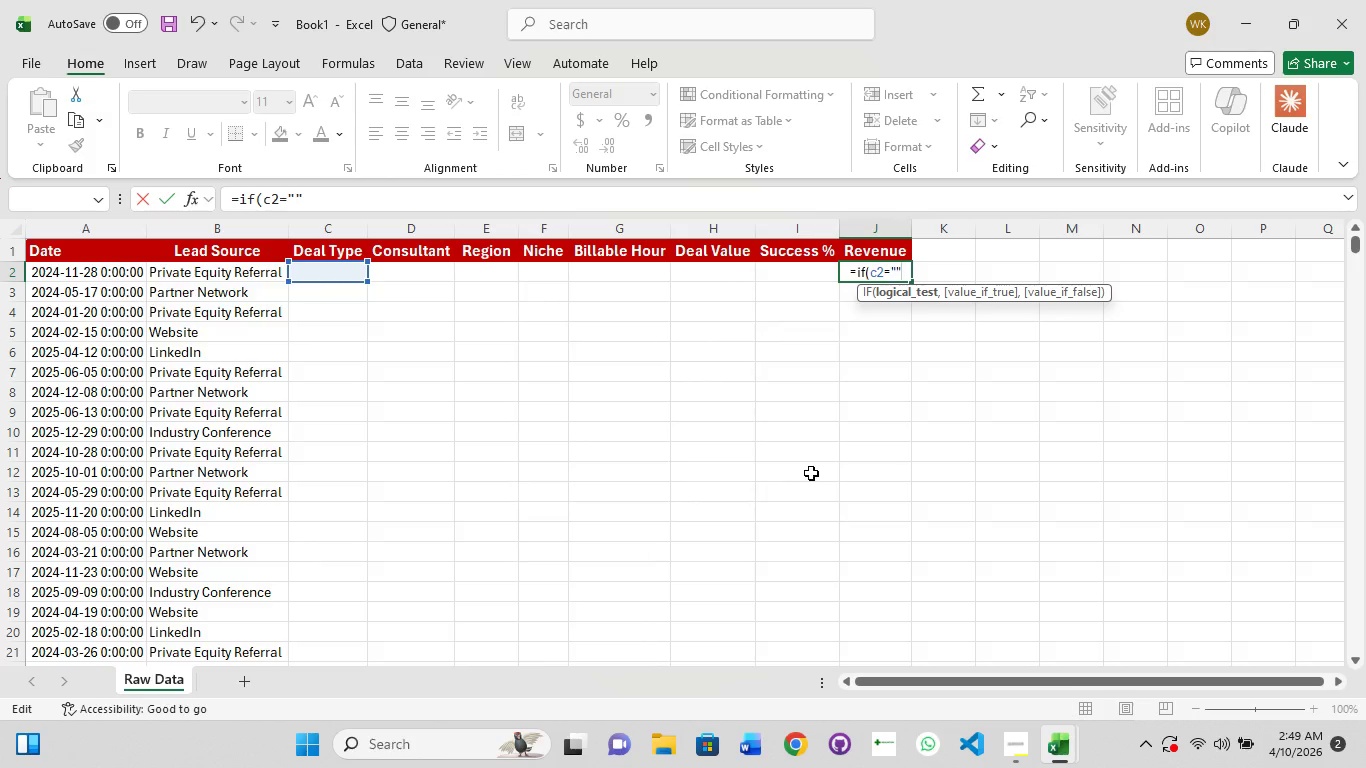 
key(Backspace)
type(Retainer",)
 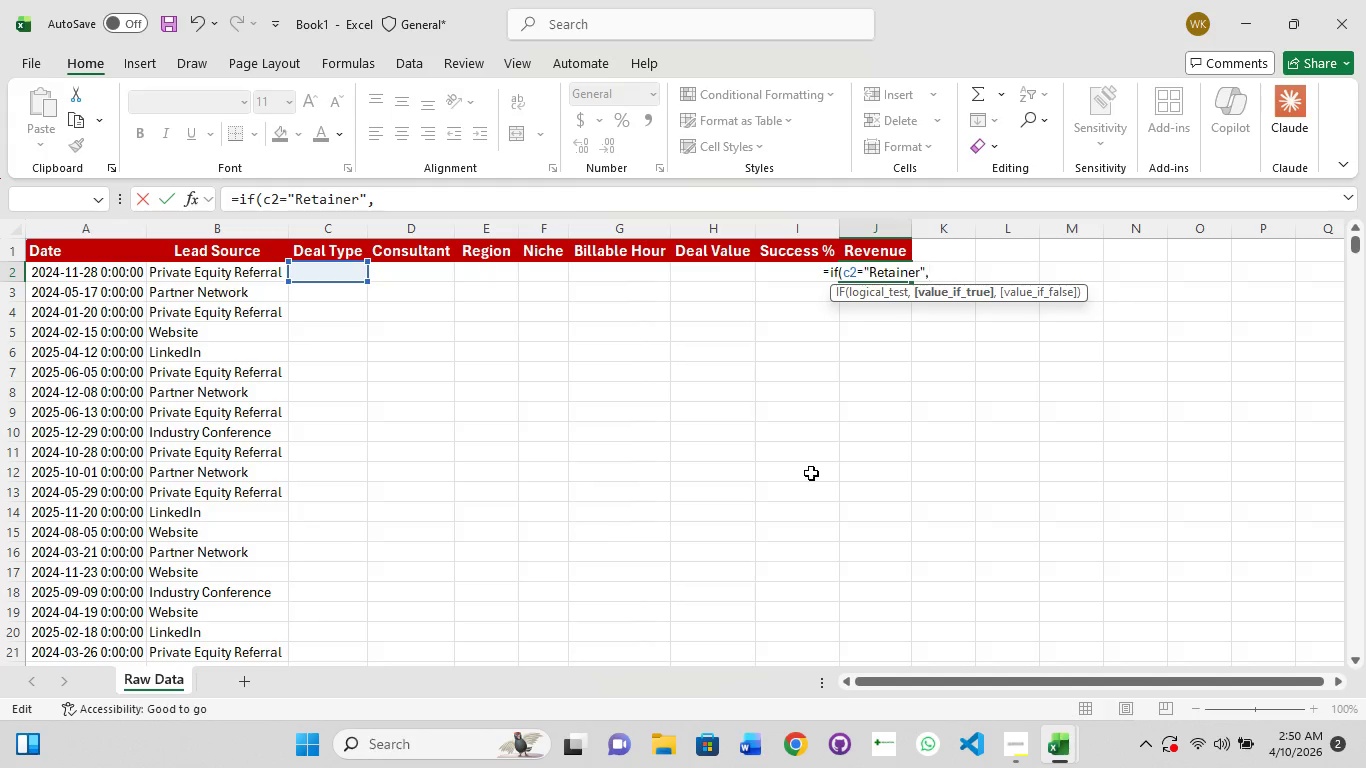 
key(Shift+H)
 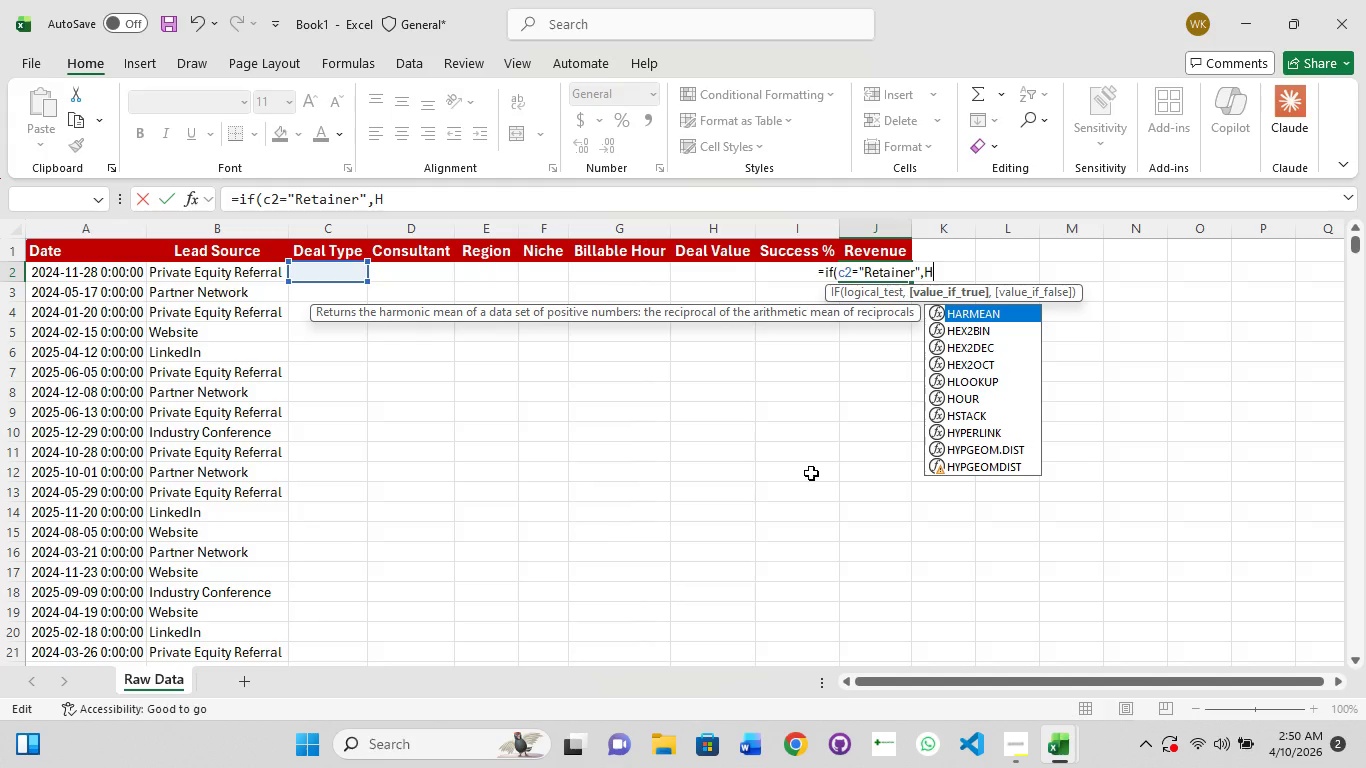 
wait(5.39)
 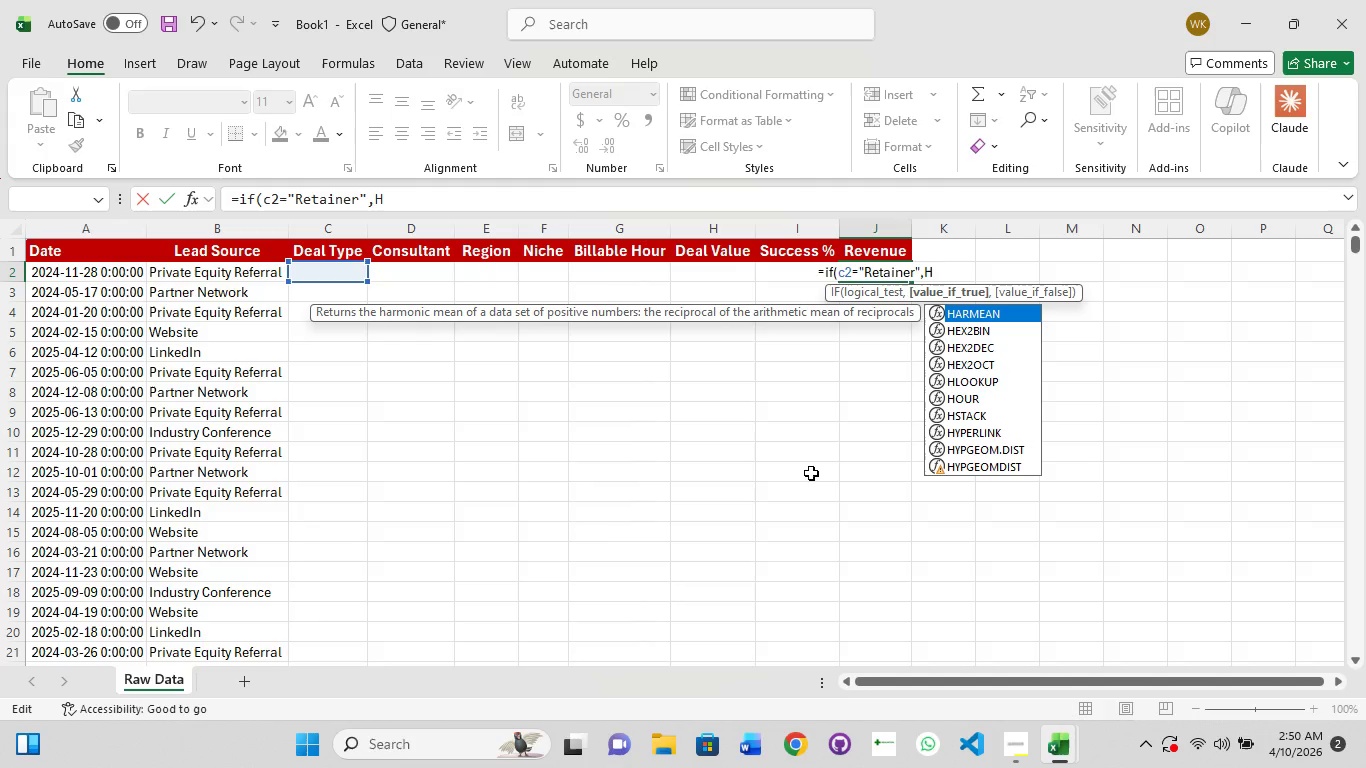 
key(2)
 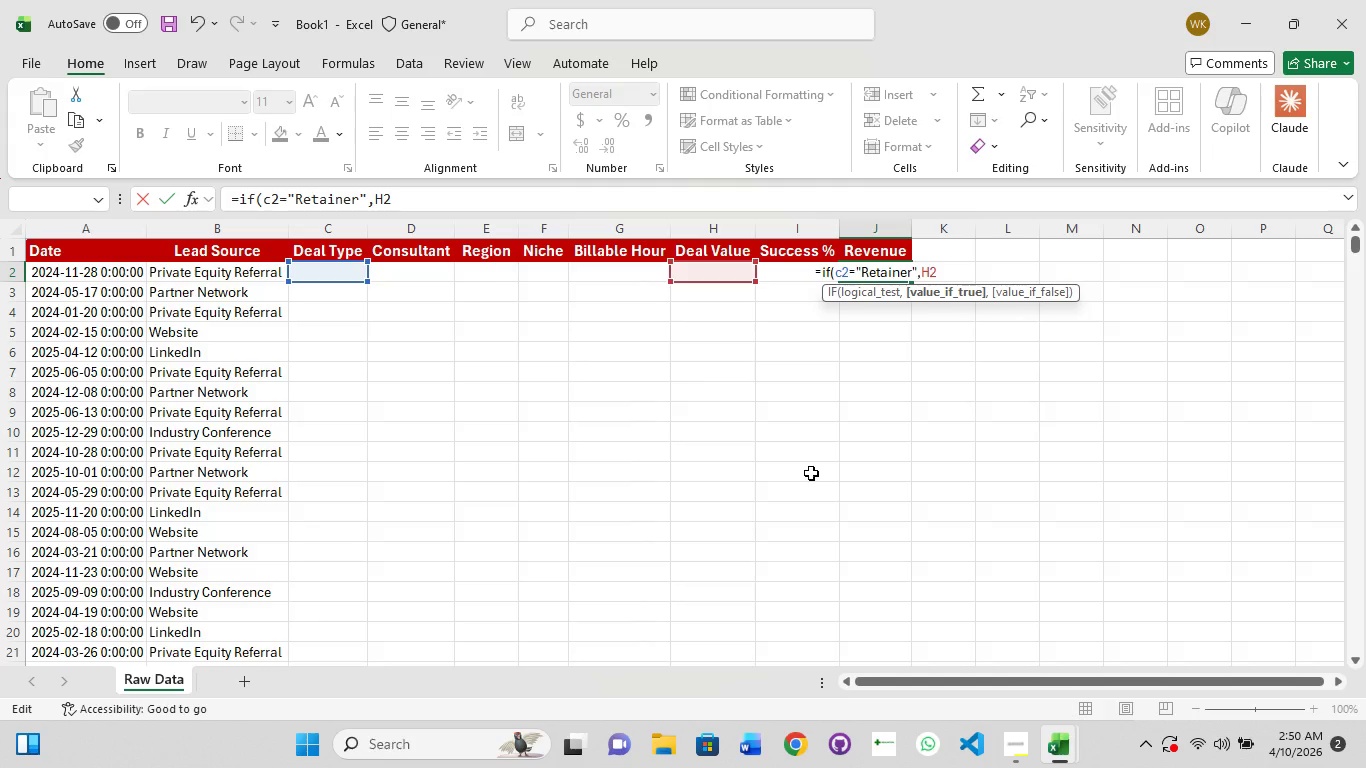 
type(,IF(C2="Success Fee)
 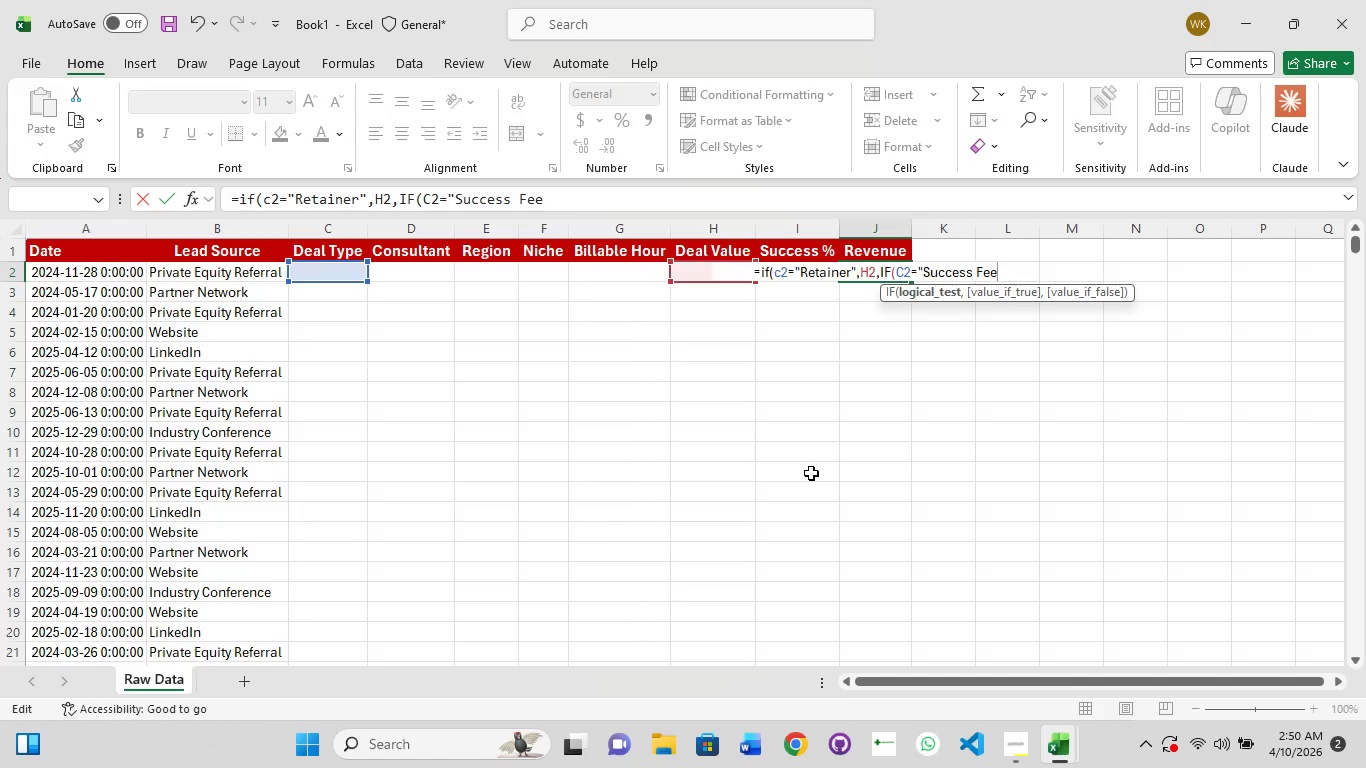 
type(",H2)
 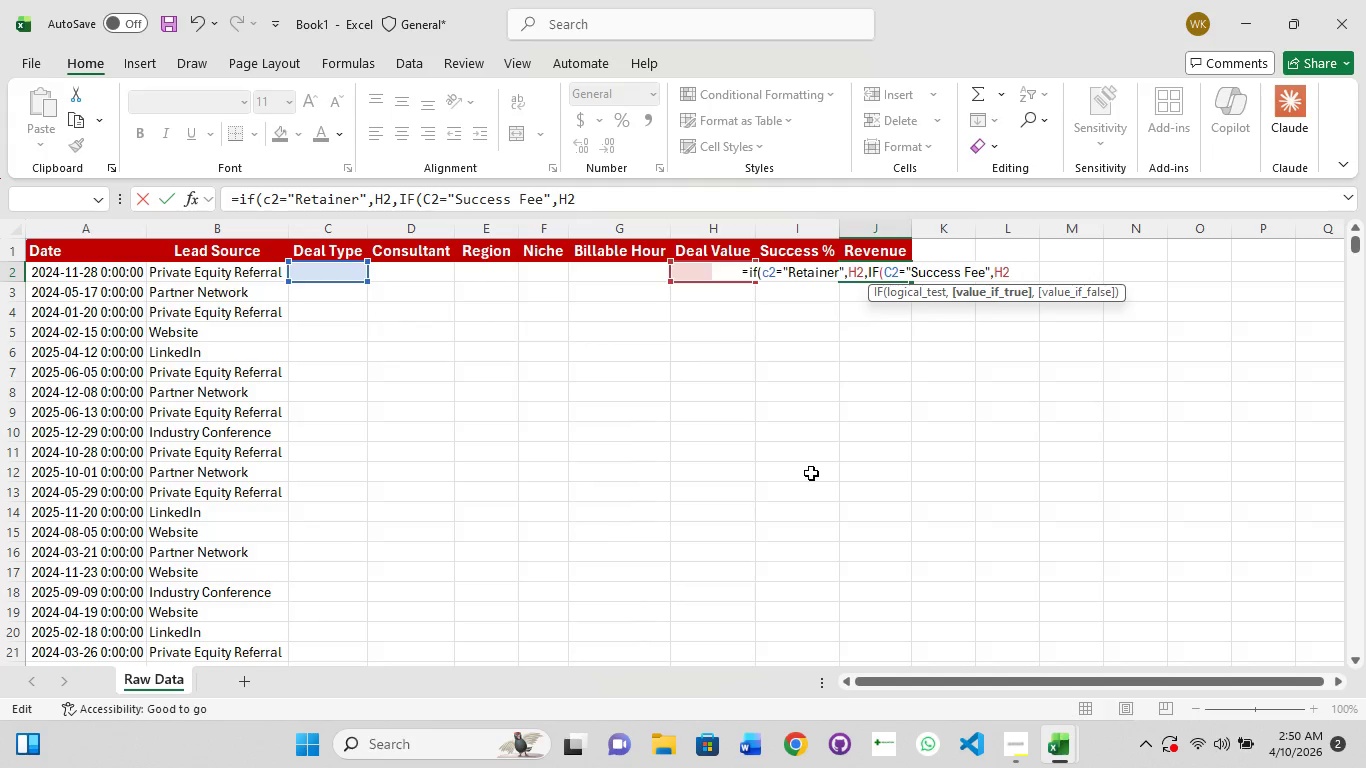 
hold_key(key=ShiftRight, duration=1.5)
 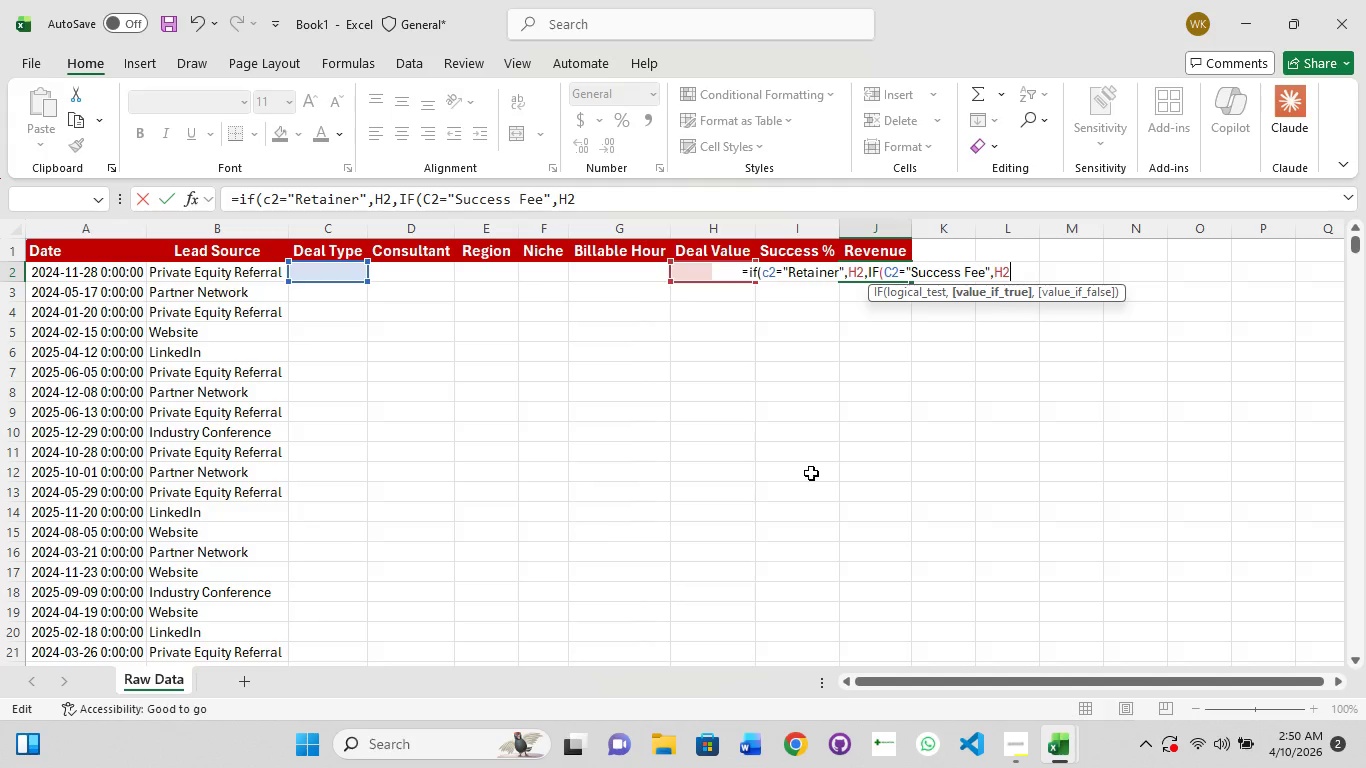 
hold_key(key=ShiftRight, duration=1.5)
 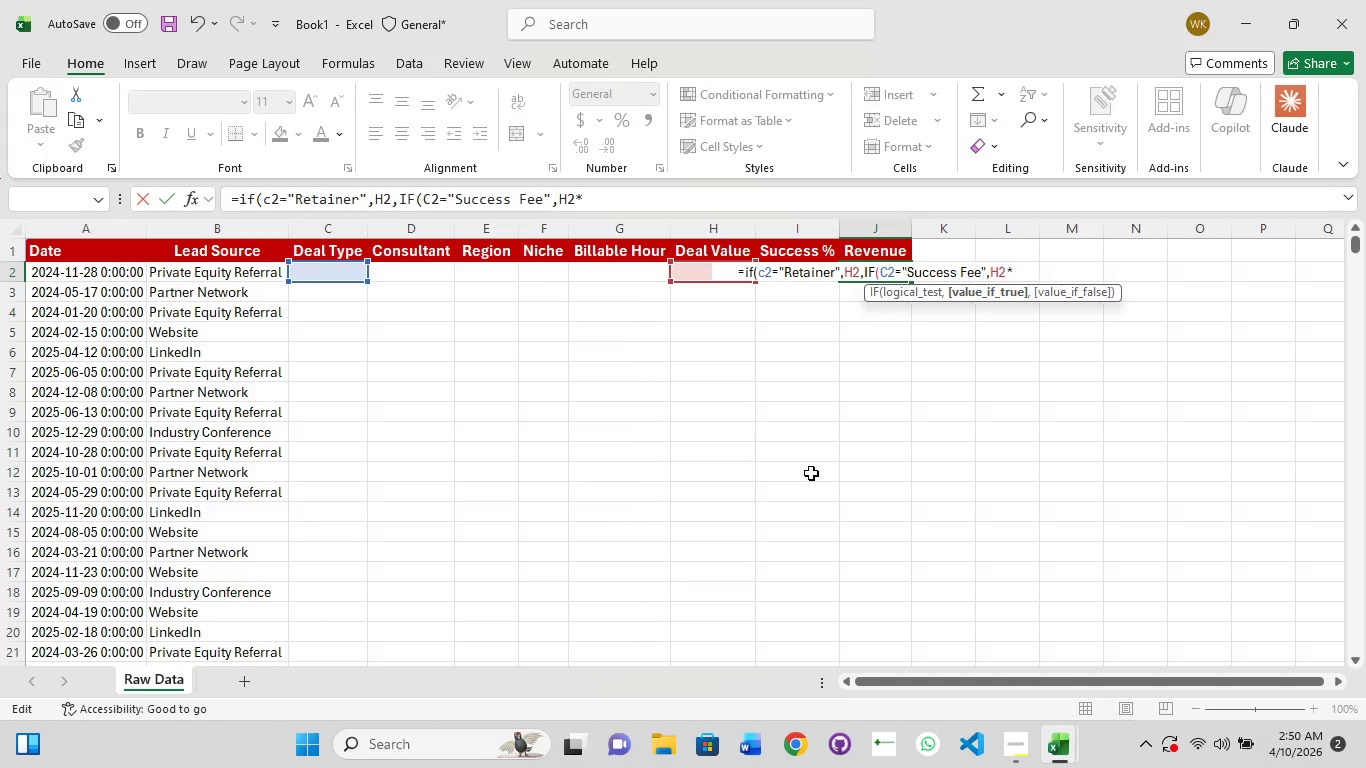 
key(Shift+8)
 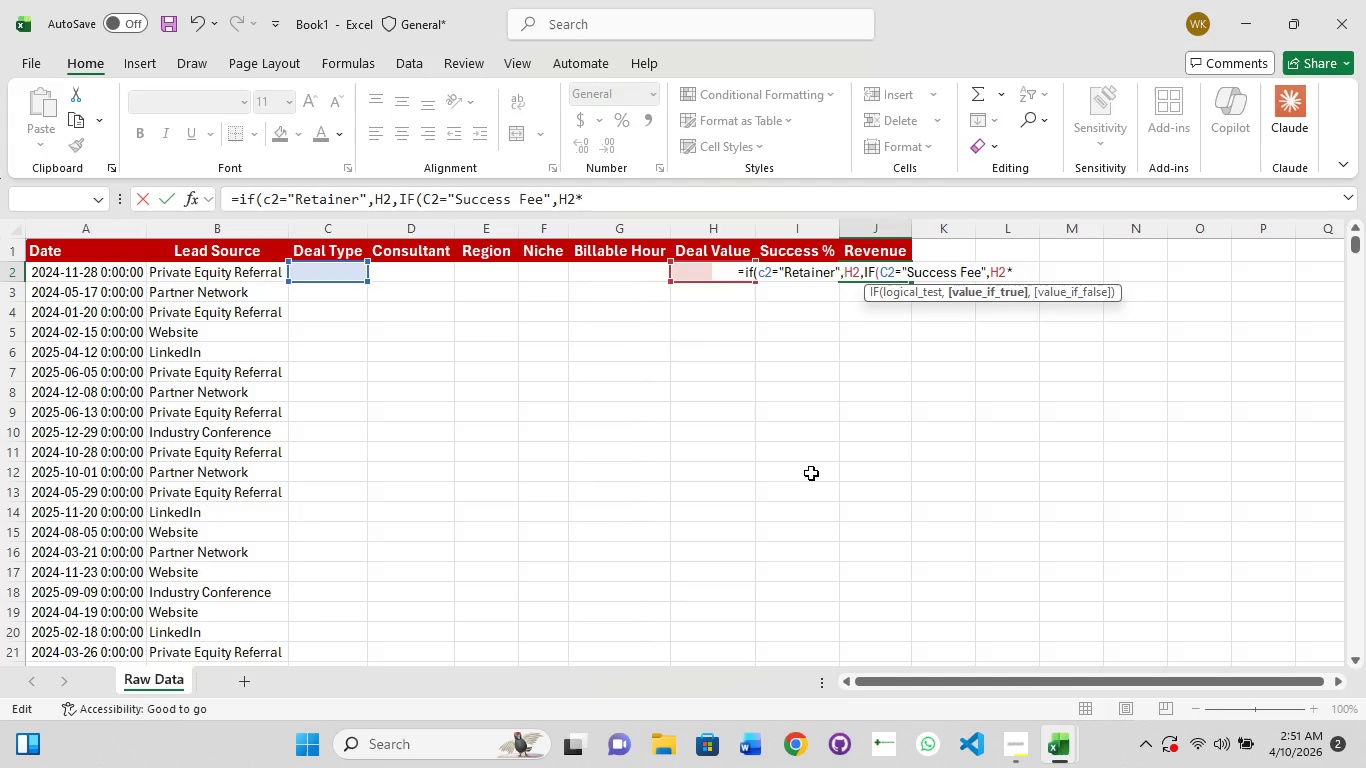 
wait(5.28)
 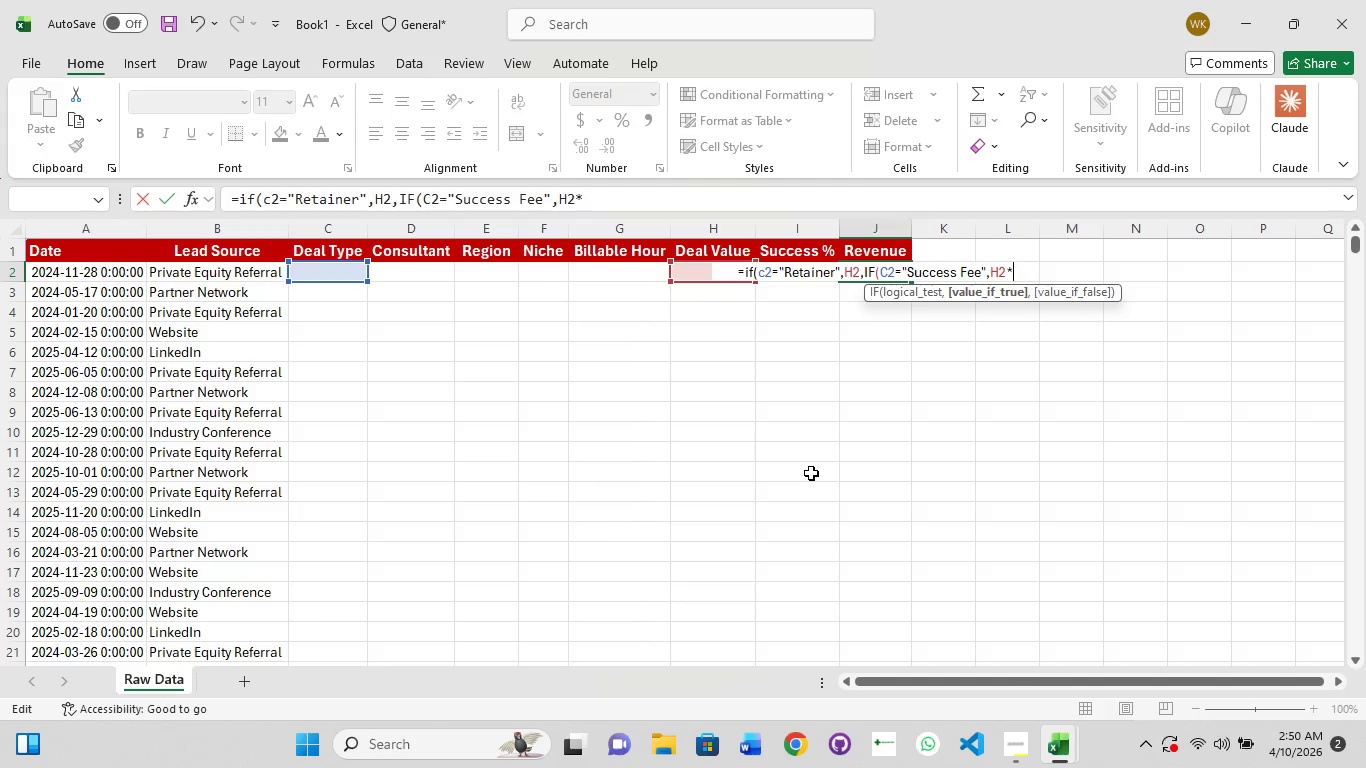 
type(12)
 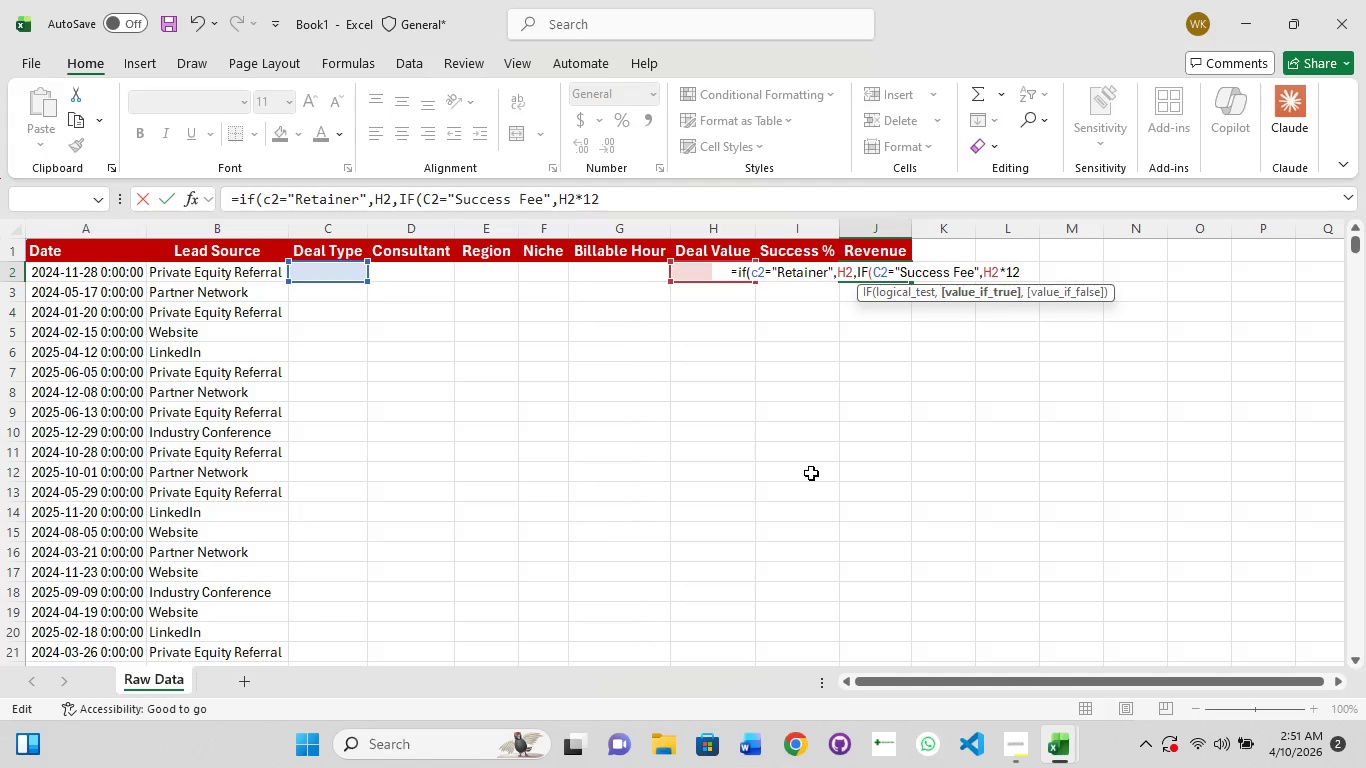 
type(,H2)
 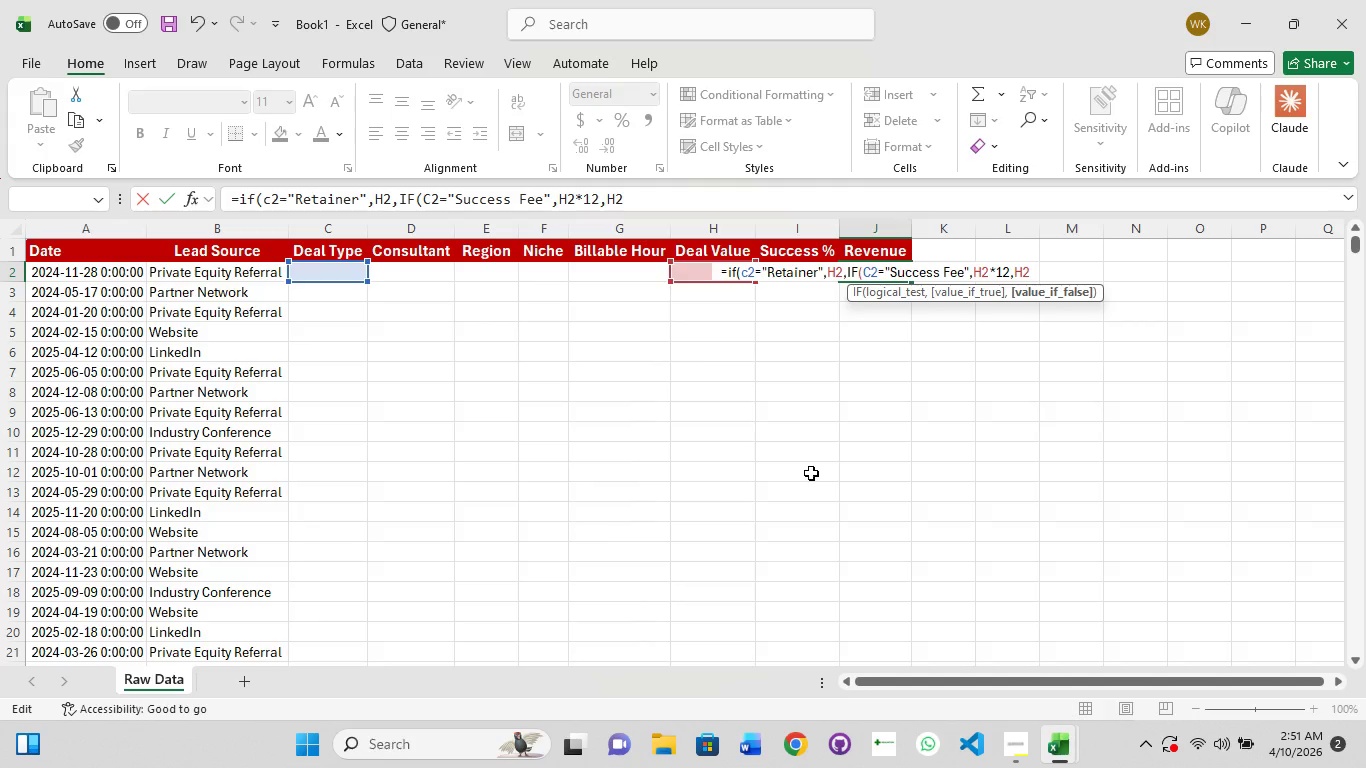 
key(Shift+8)
 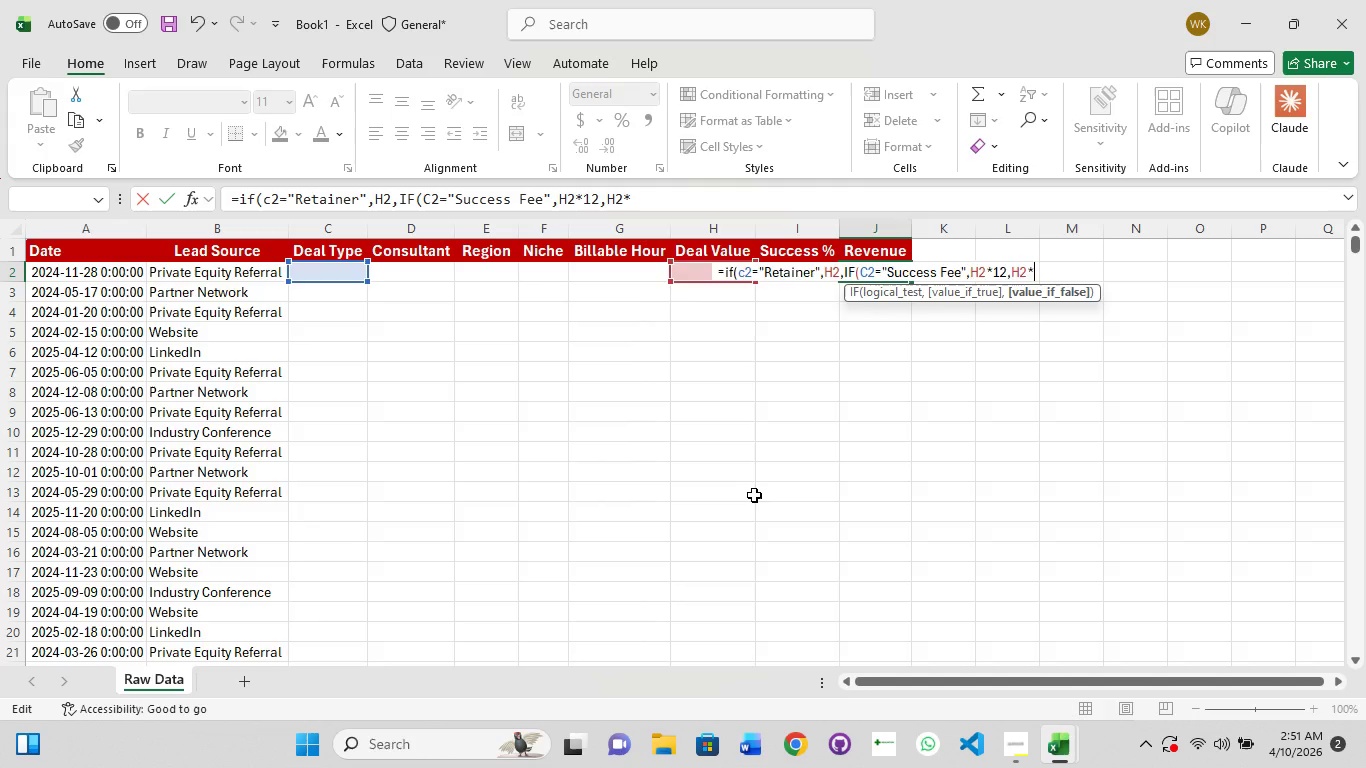 
key(0)
 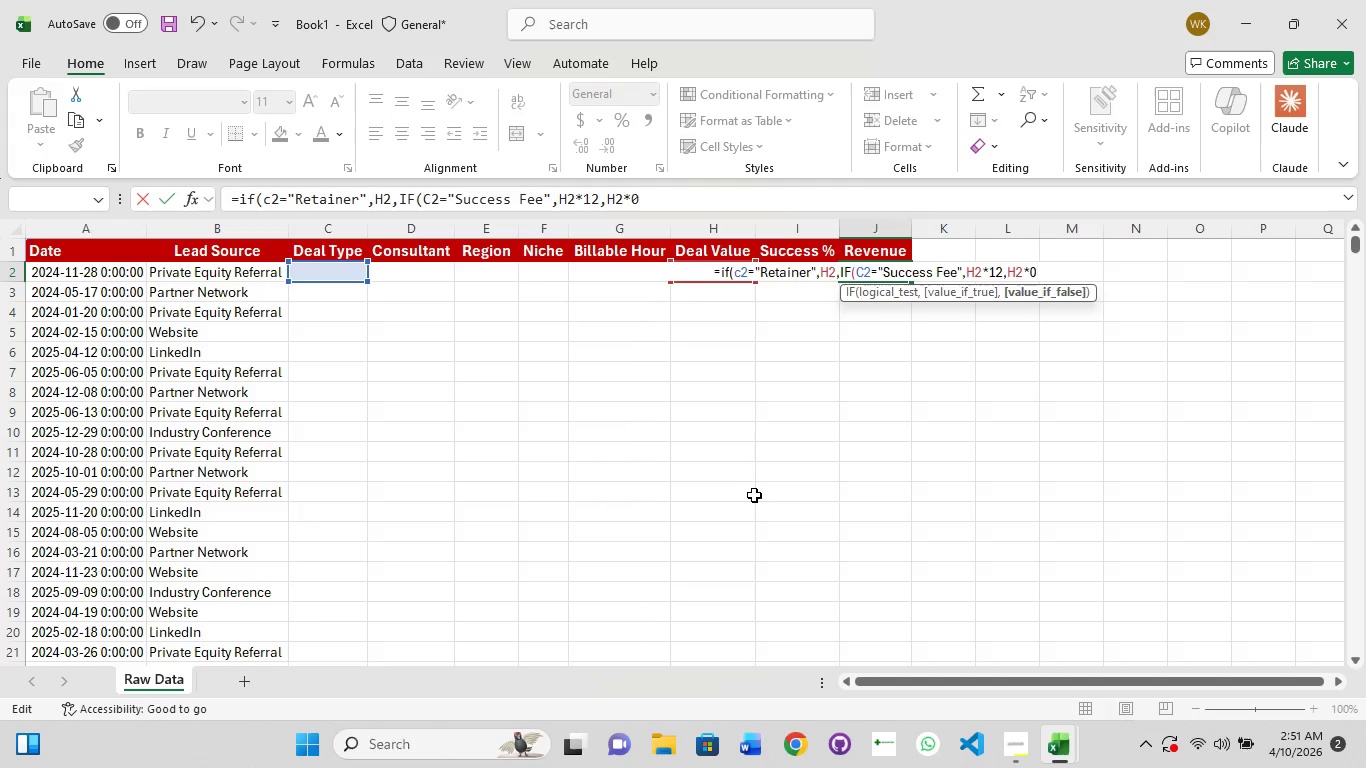 
key(Period)
 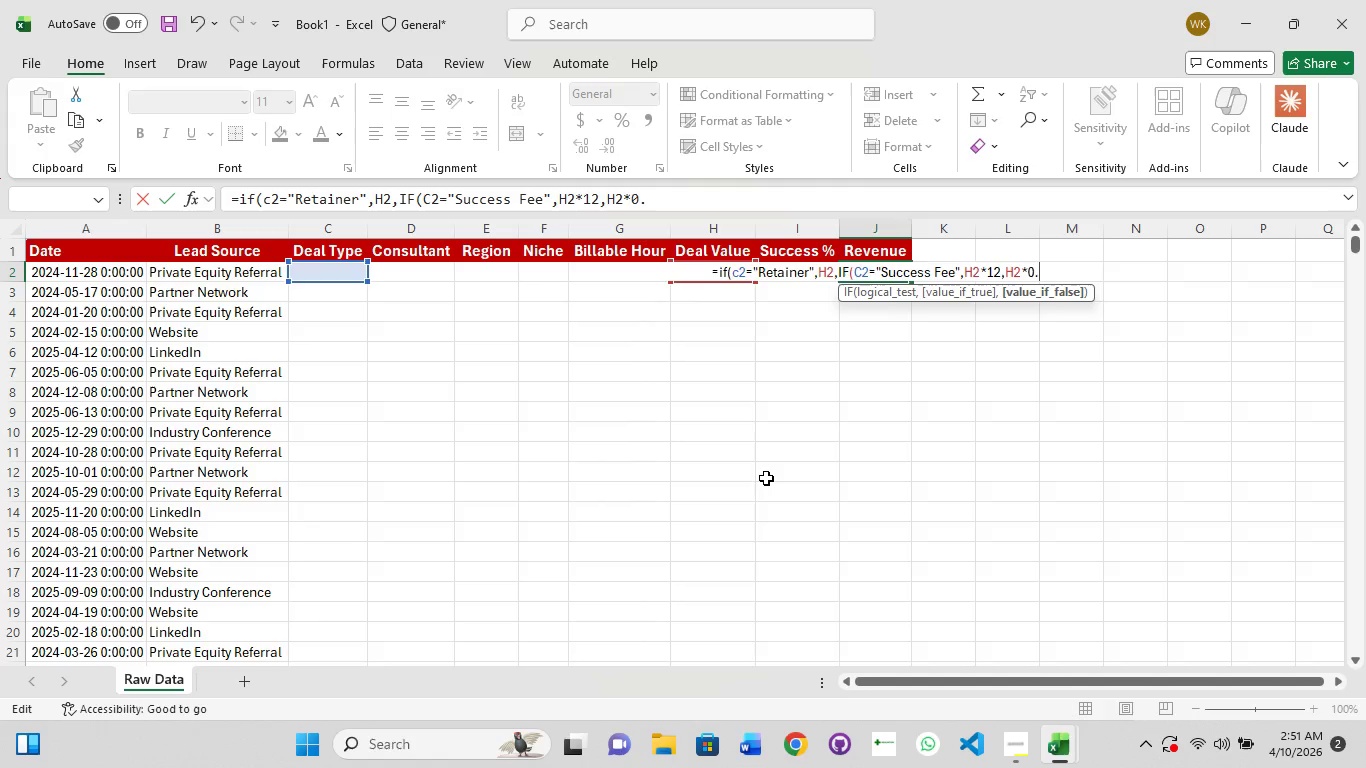 
key(5)
 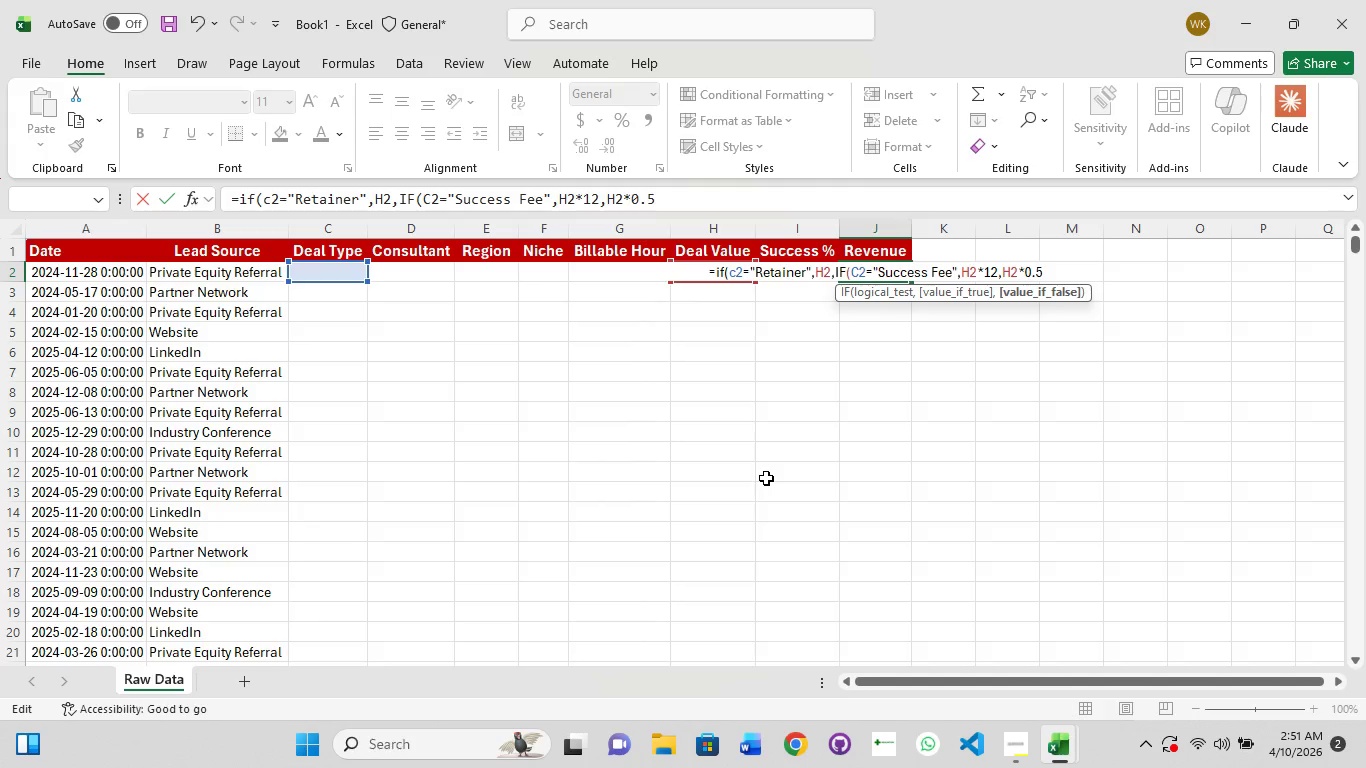 
hold_key(key=ShiftRight, duration=1.5)
 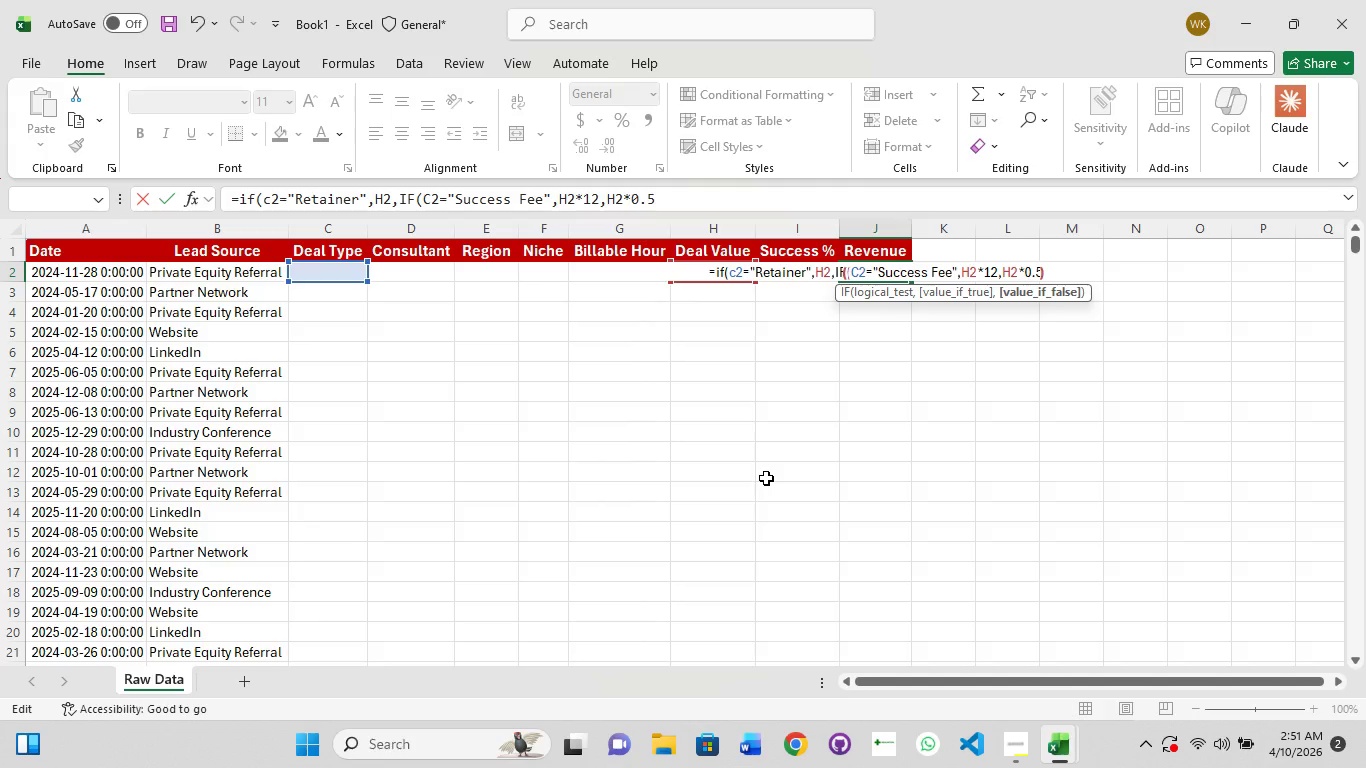 
type()))
 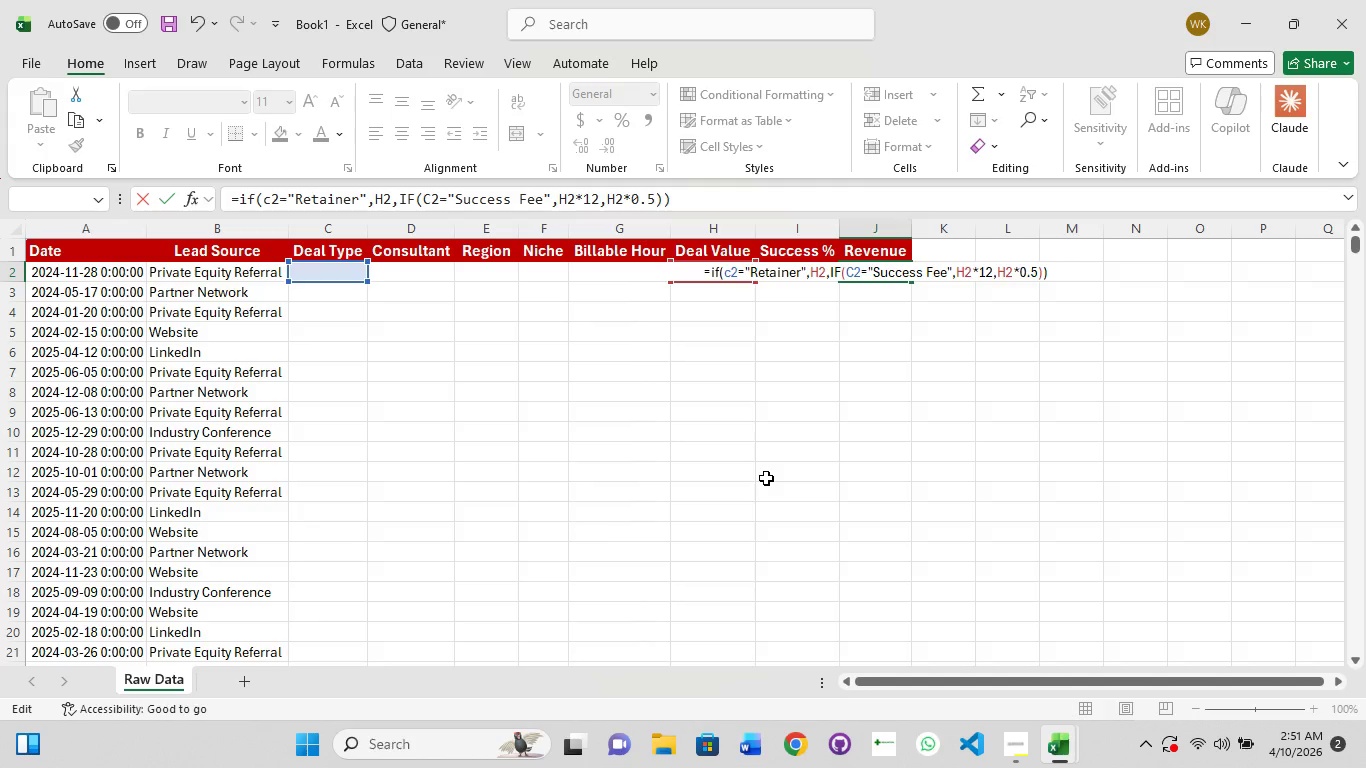 
key(Enter)
 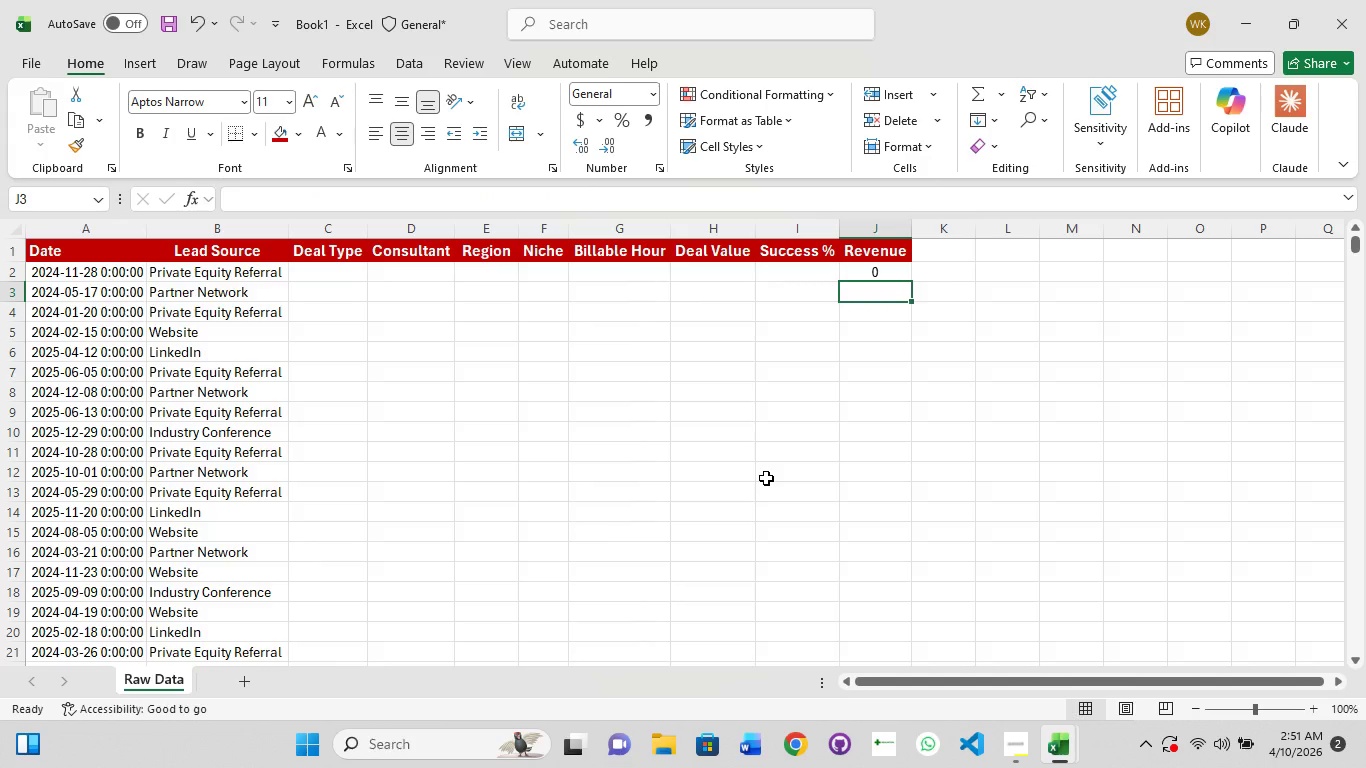 
wait(13.61)
 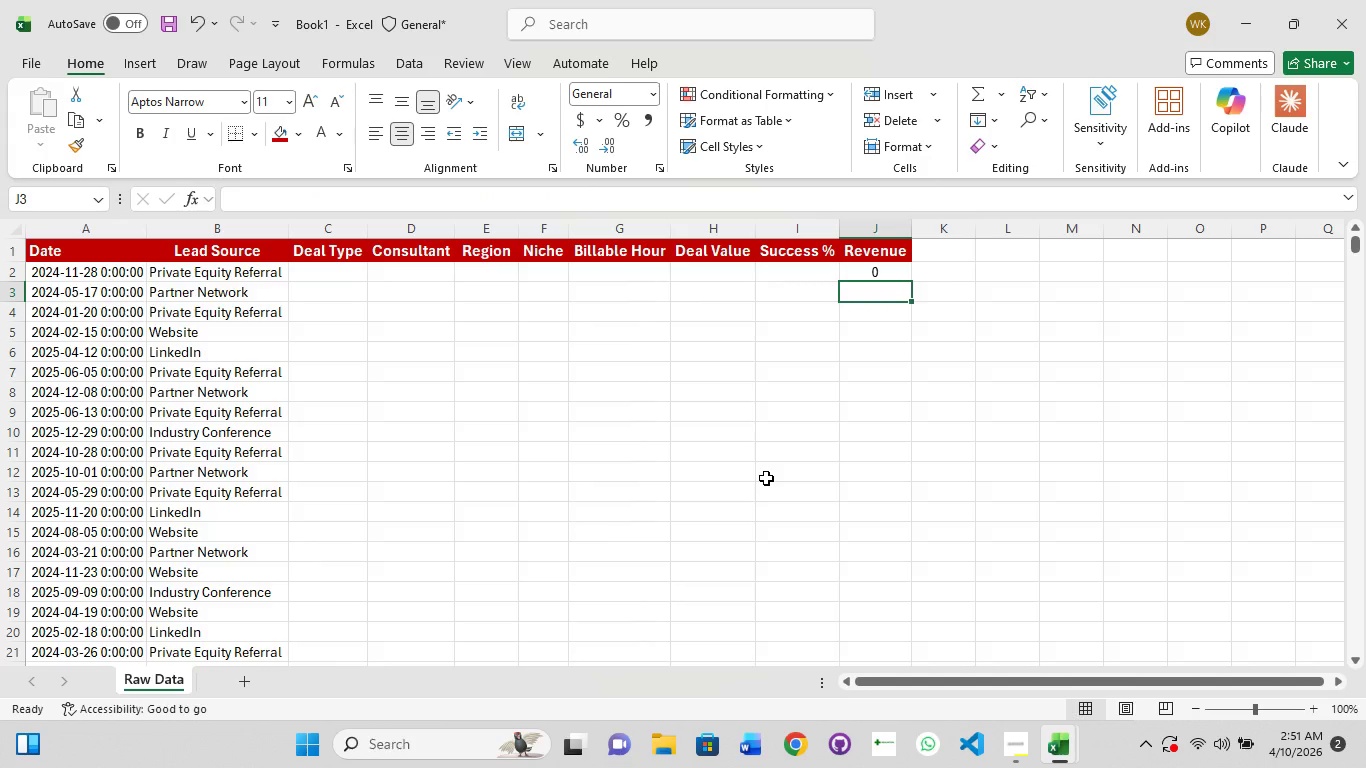 
left_click([873, 272])
 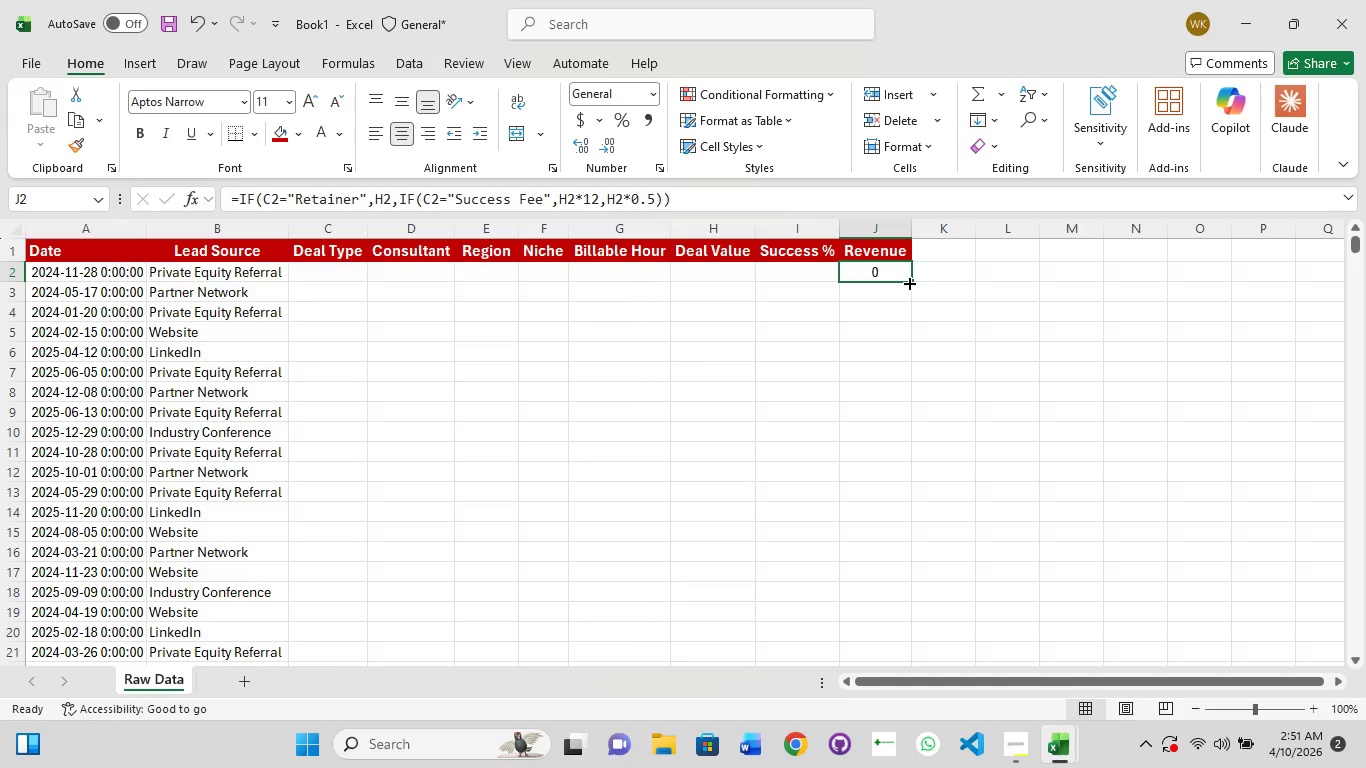 
left_click_drag(start_coordinate=[908, 282], to_coordinate=[908, 389])
 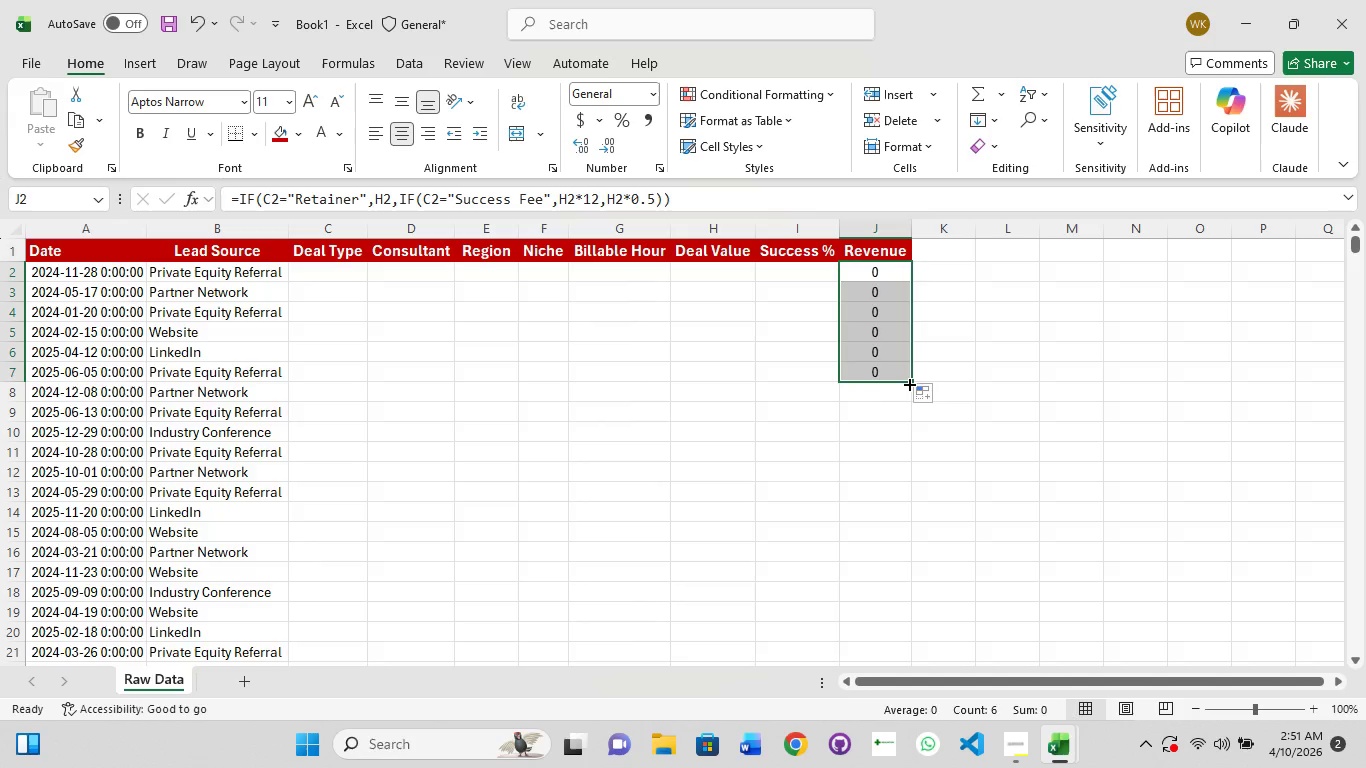 
left_click_drag(start_coordinate=[910, 381], to_coordinate=[923, 686])
 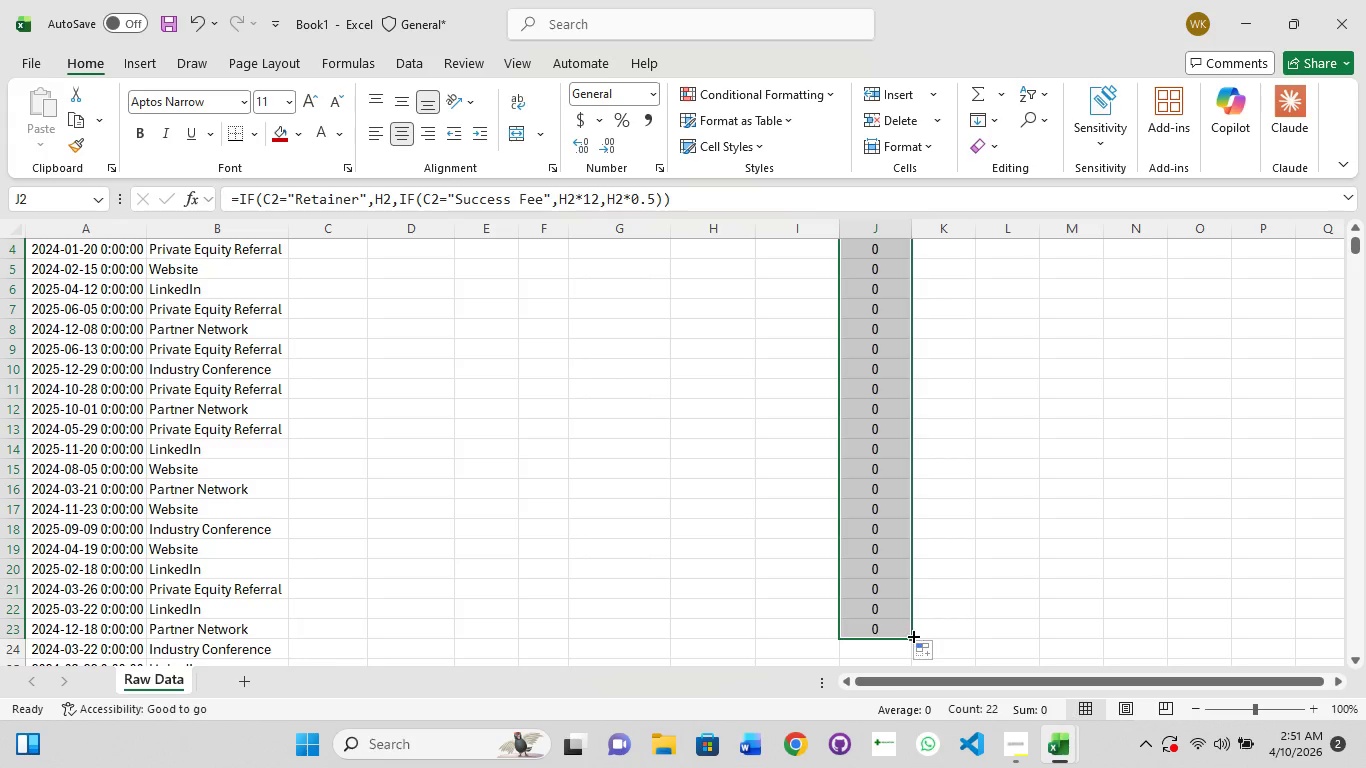 
left_click_drag(start_coordinate=[912, 635], to_coordinate=[873, 231])
 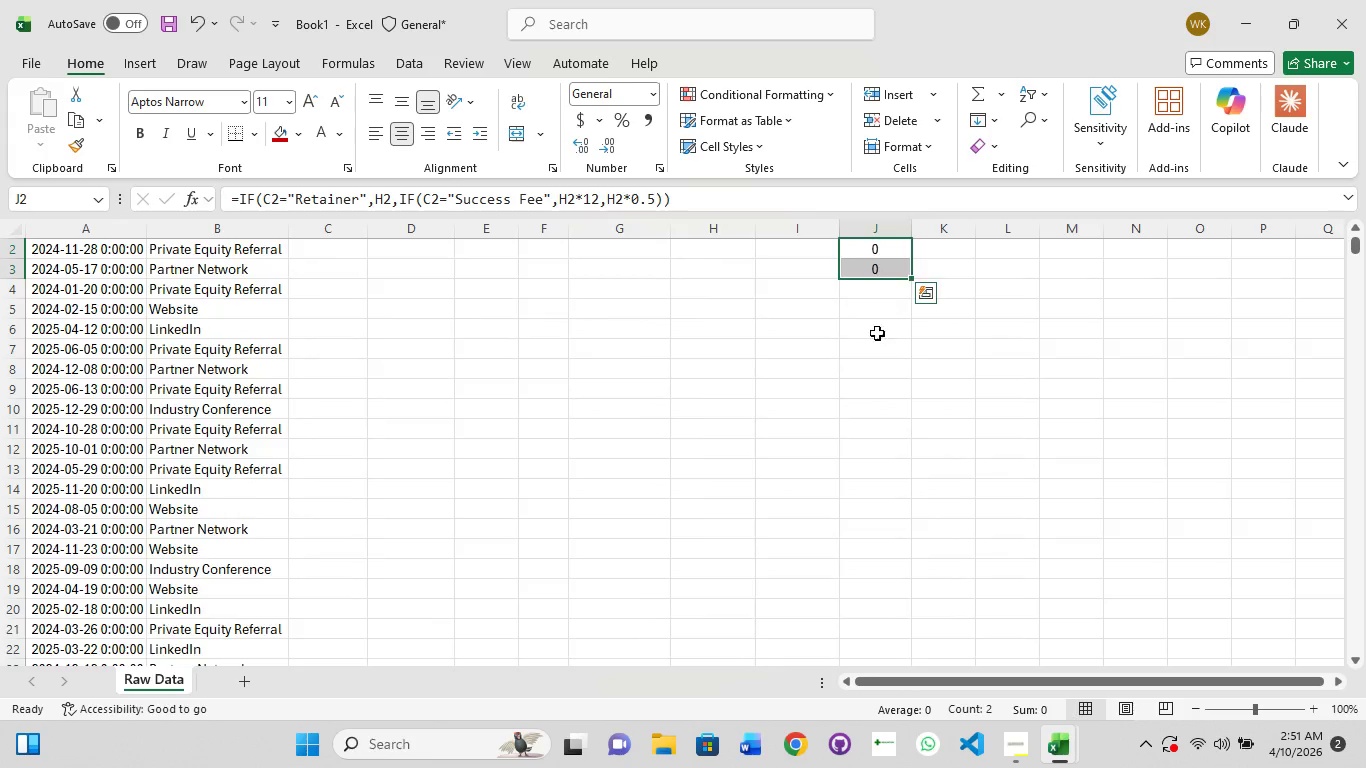 
scroll: coordinate [877, 345], scroll_direction: up, amount: 4.0
 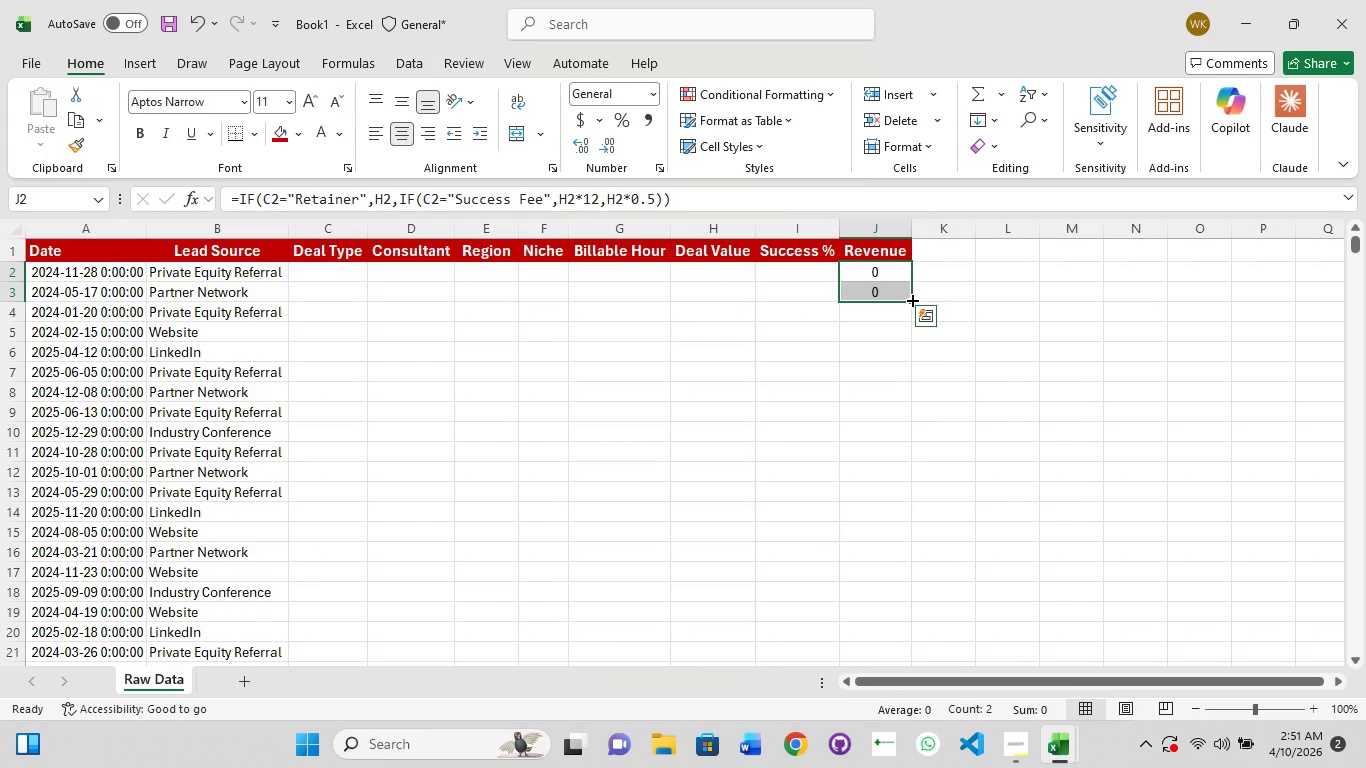 
left_click_drag(start_coordinate=[911, 299], to_coordinate=[904, 258])
 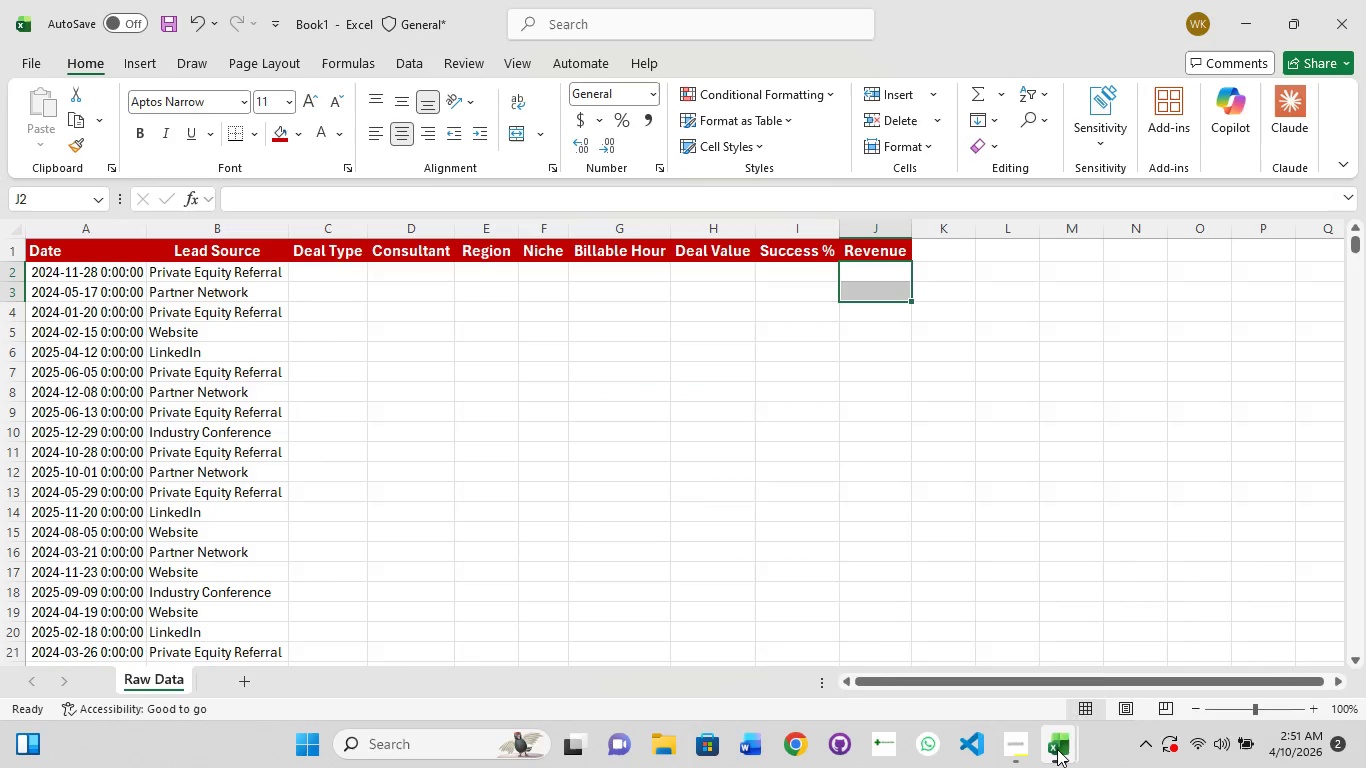 
left_click([994, 664])
 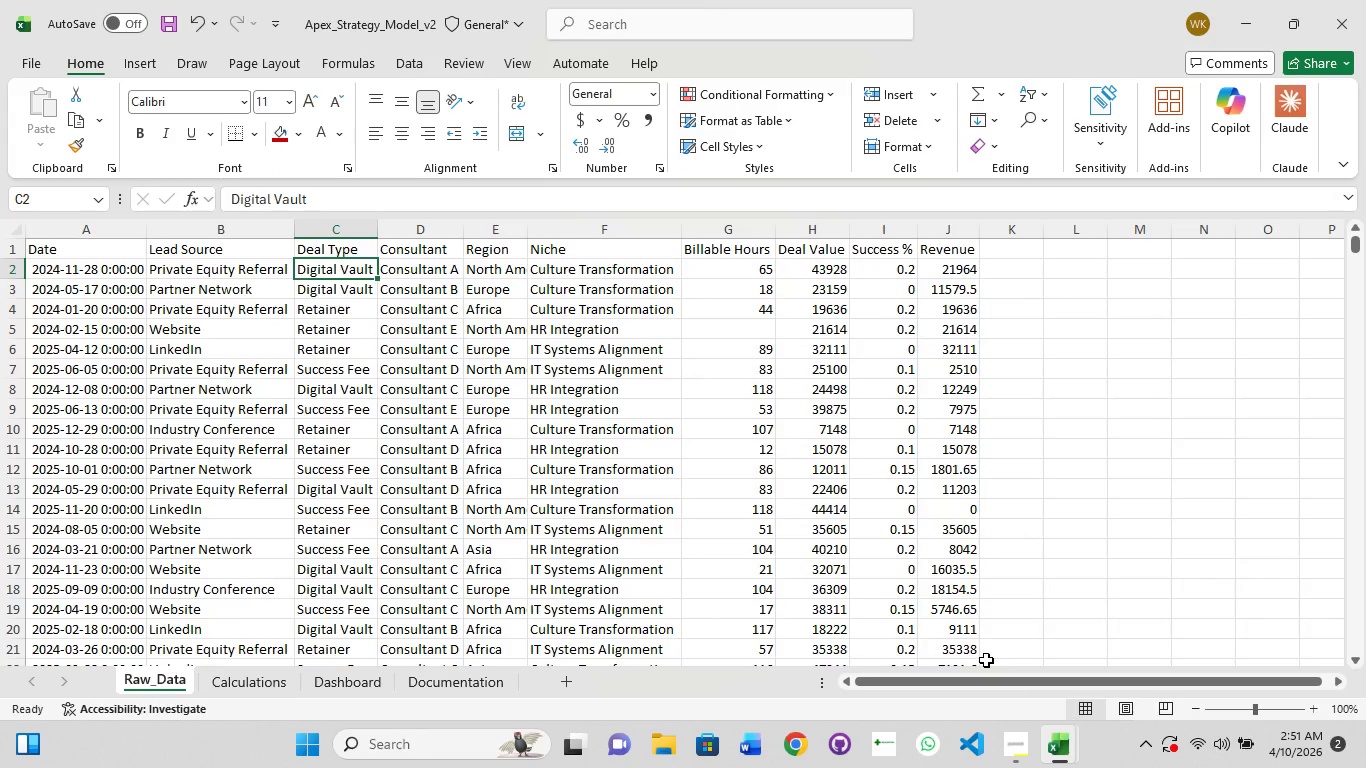 
wait(7.53)
 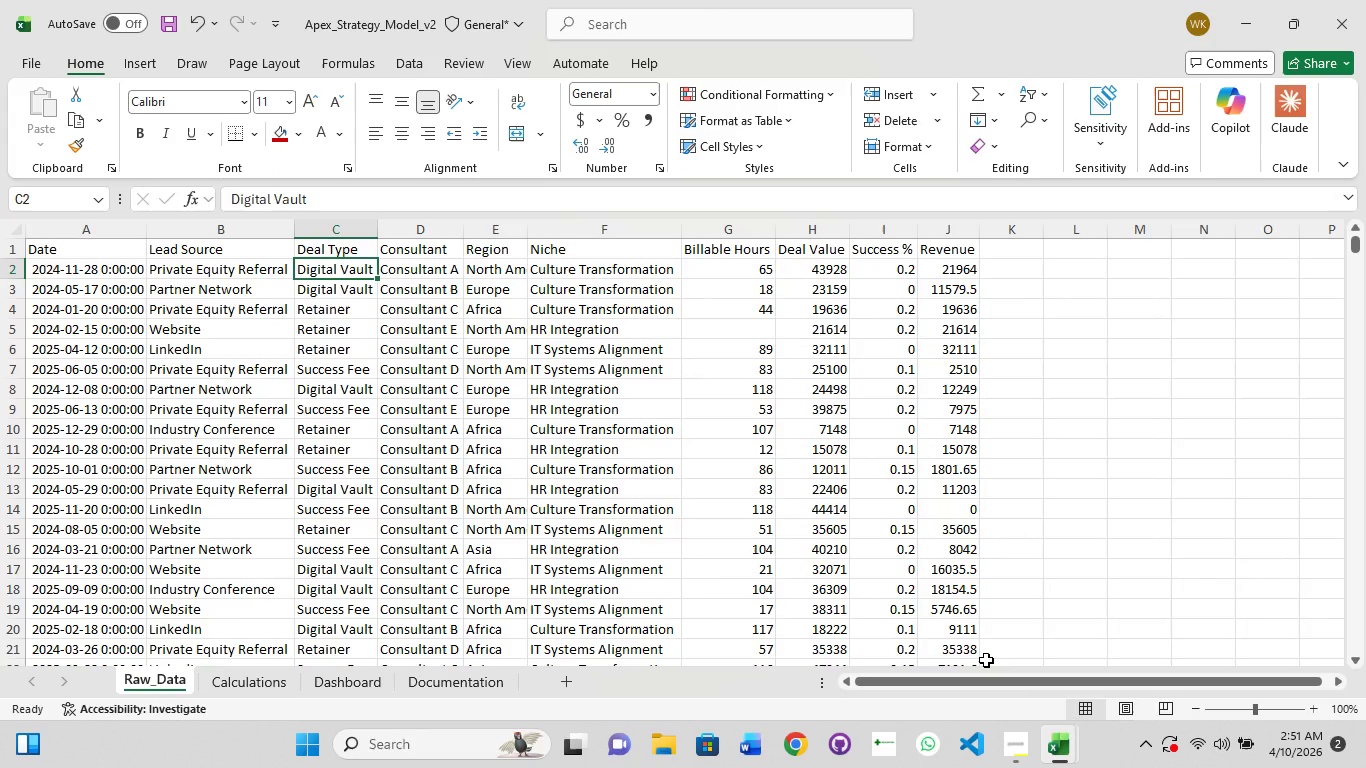 
left_click([421, 282])
 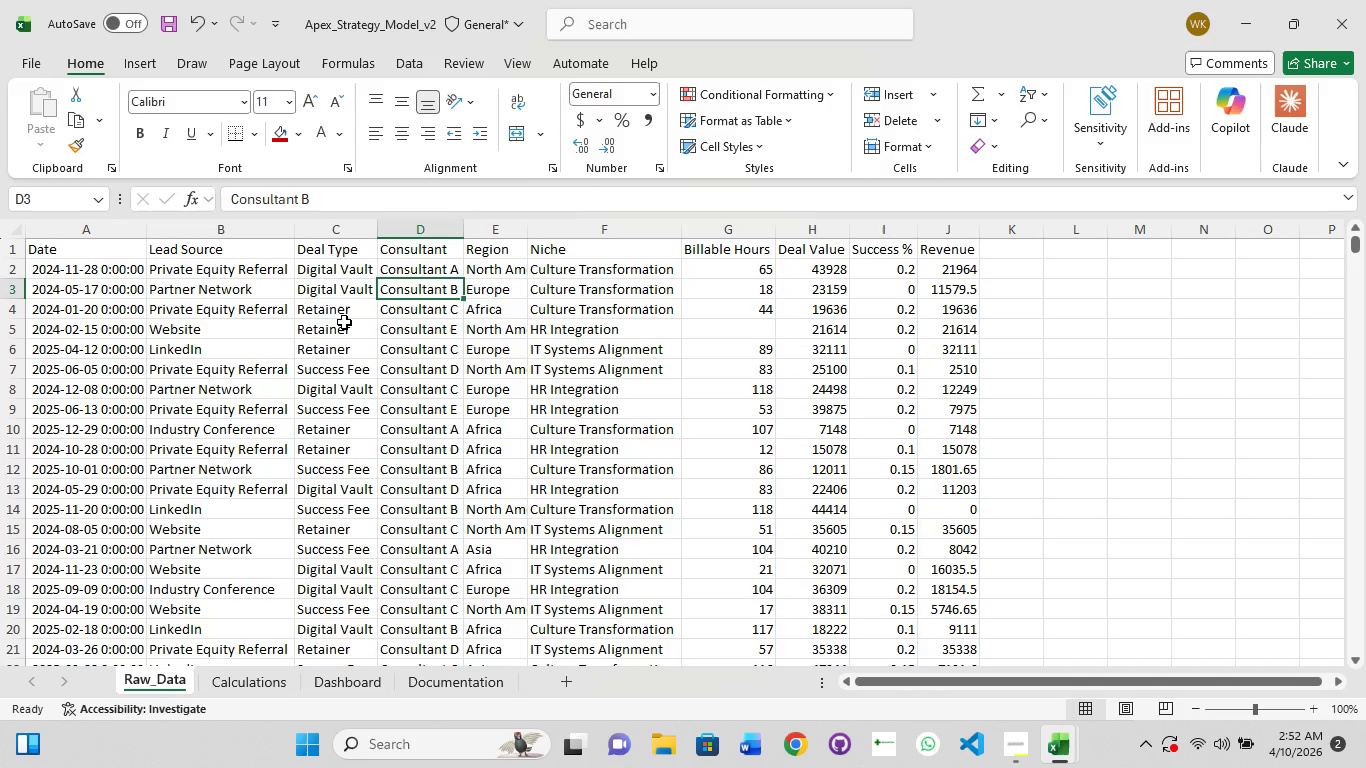 
scroll: coordinate [346, 331], scroll_direction: up, amount: 4.0
 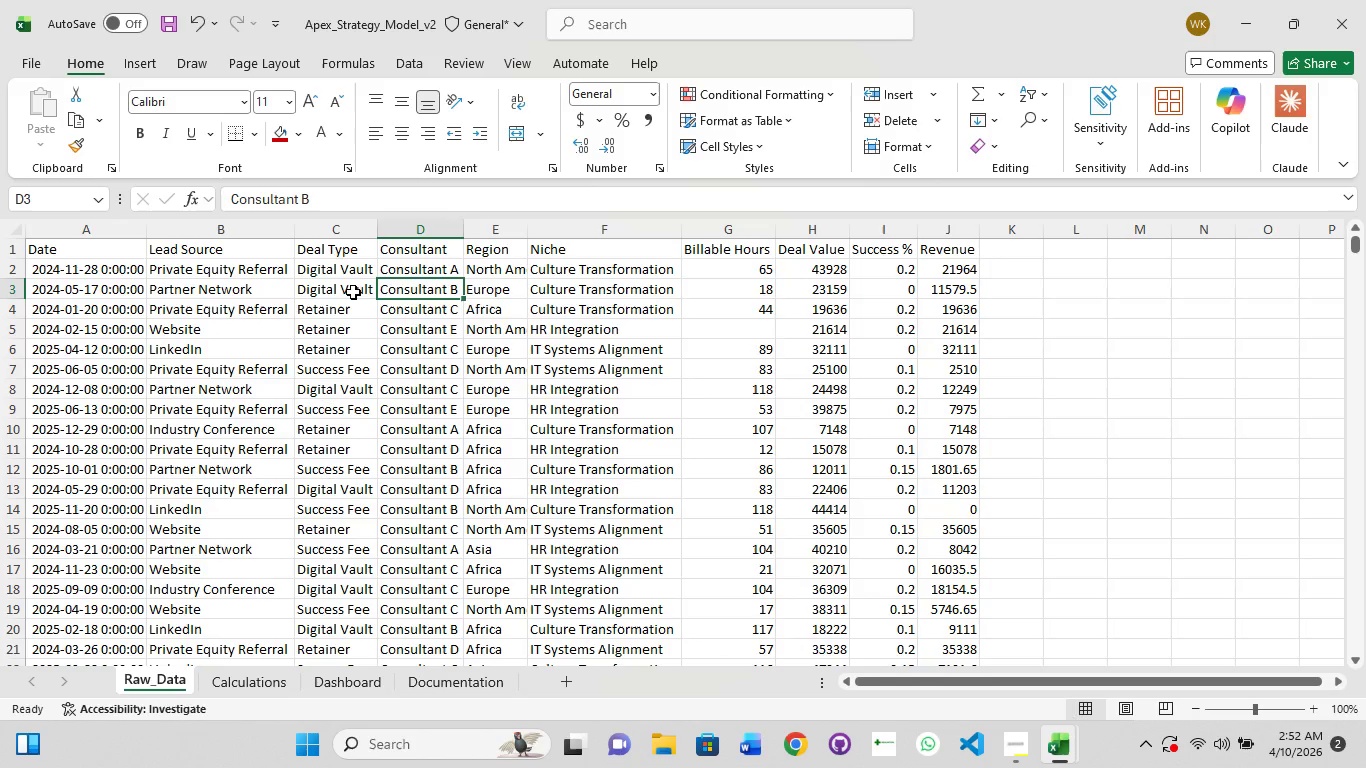 
left_click([353, 292])
 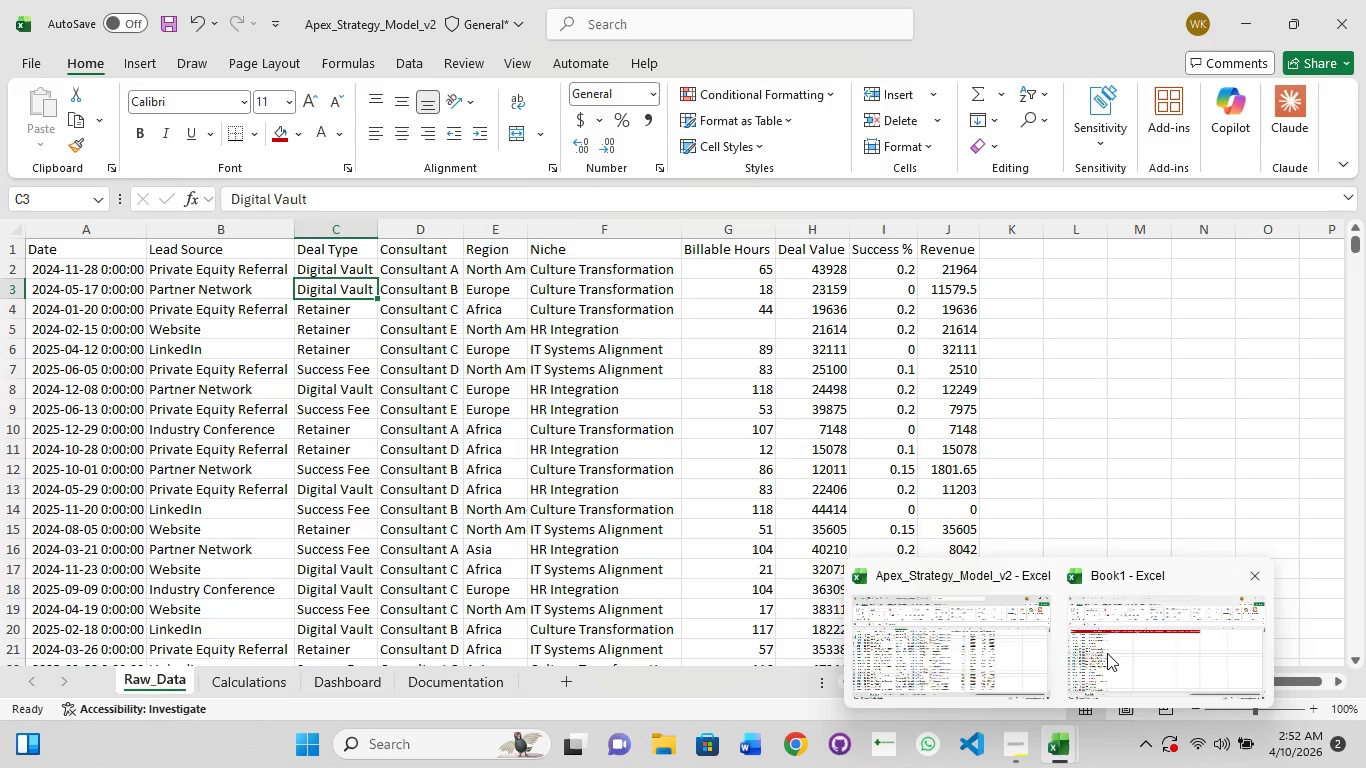 
left_click([1108, 652])
 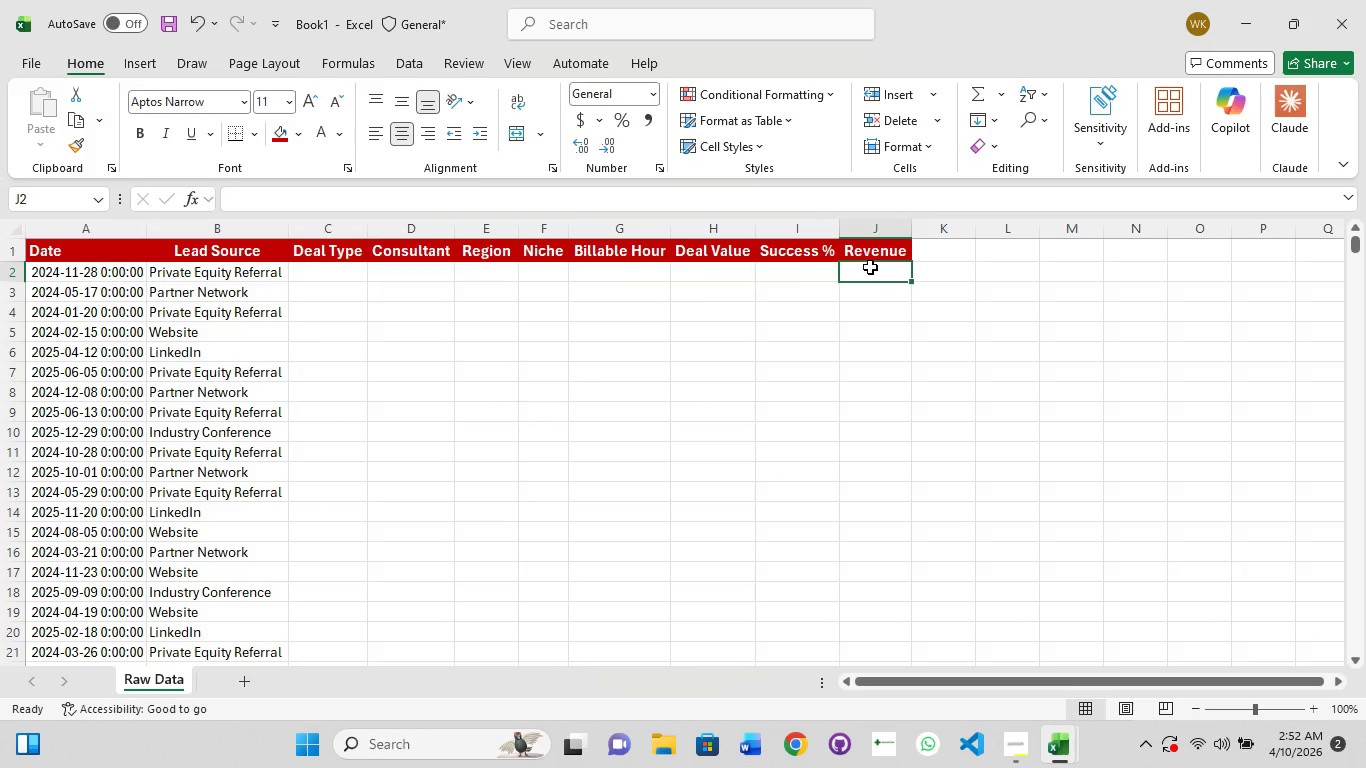 
left_click([870, 267])
 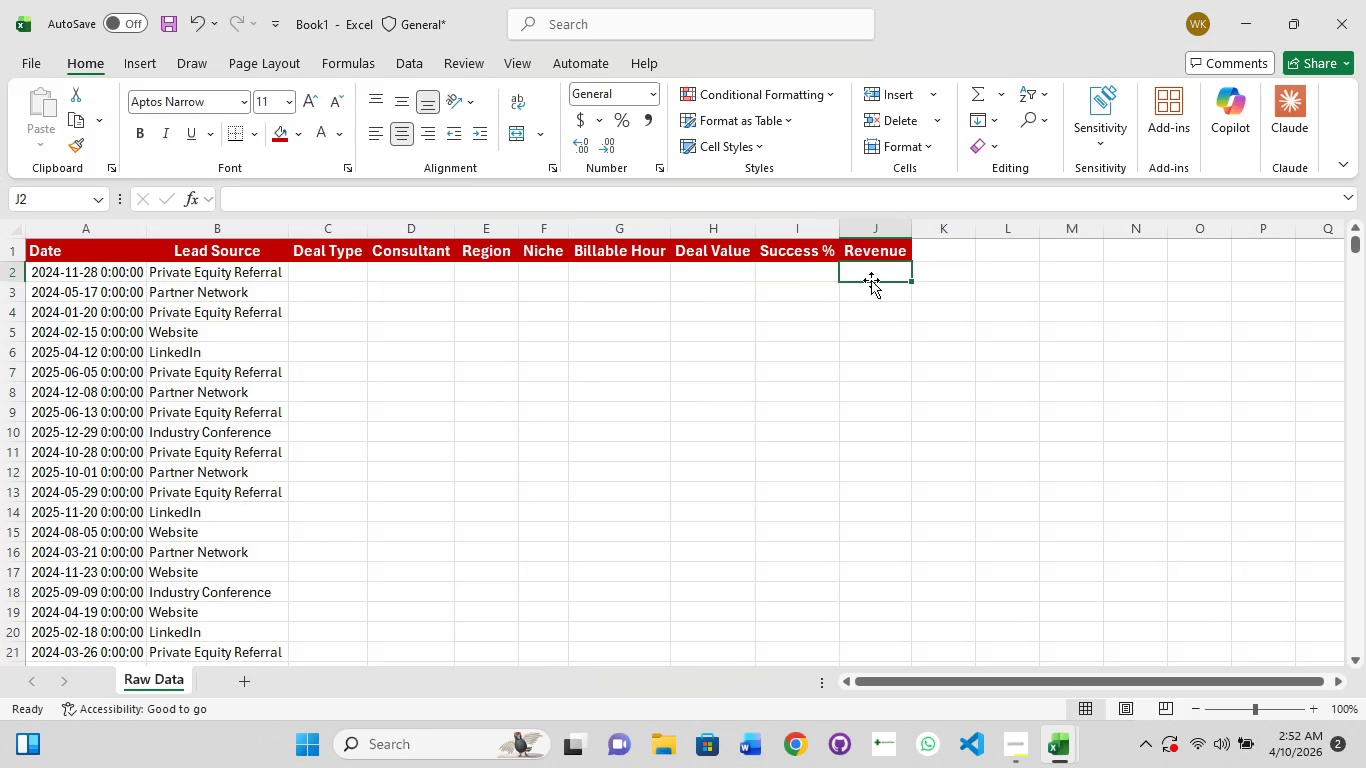 
left_click([876, 313])
 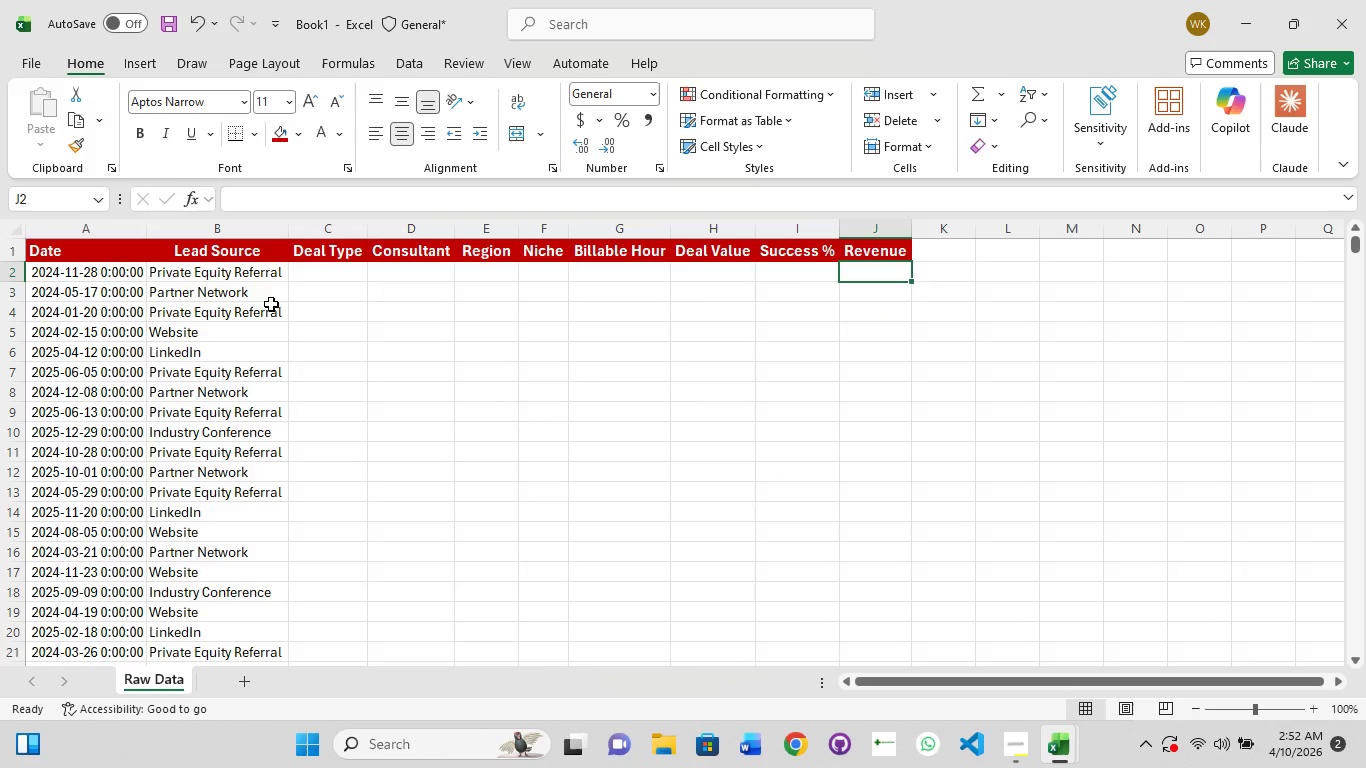 
left_click([234, 267])
 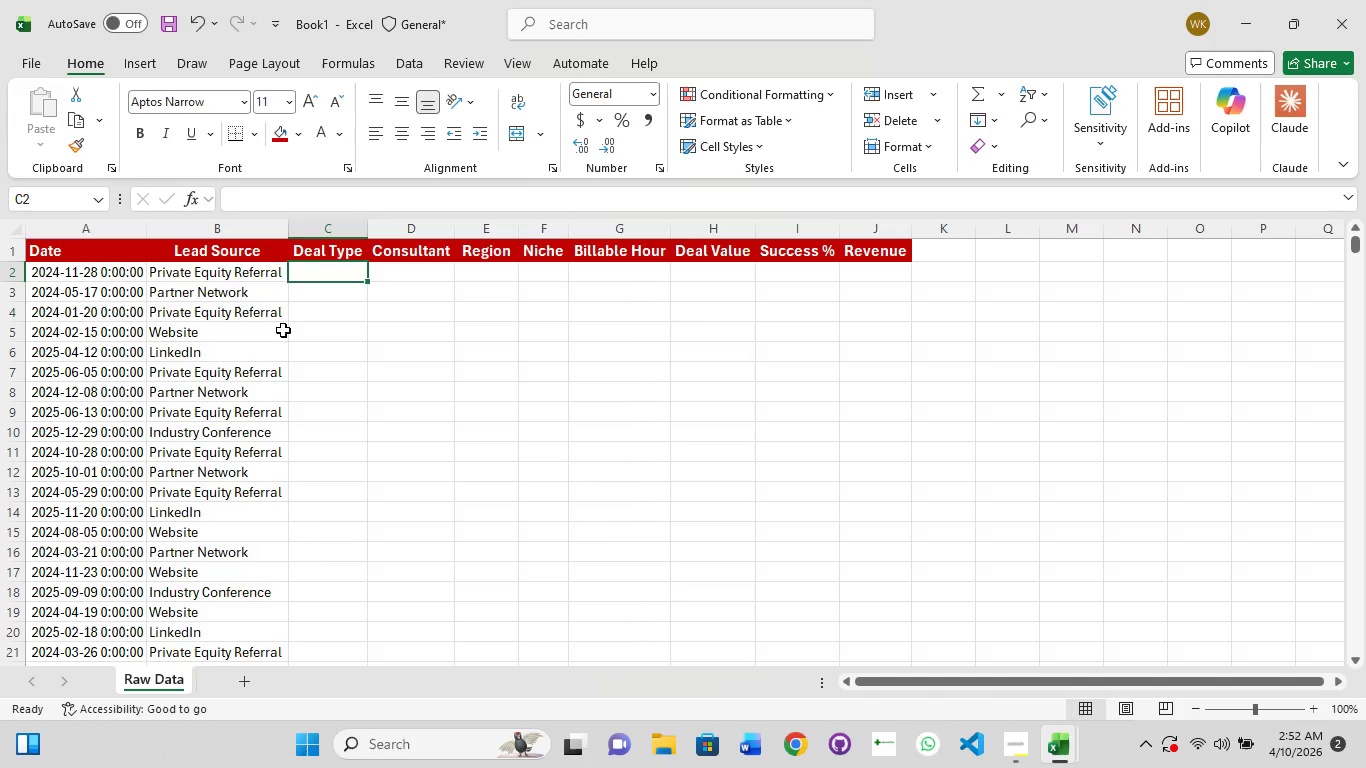 
wait(40.12)
 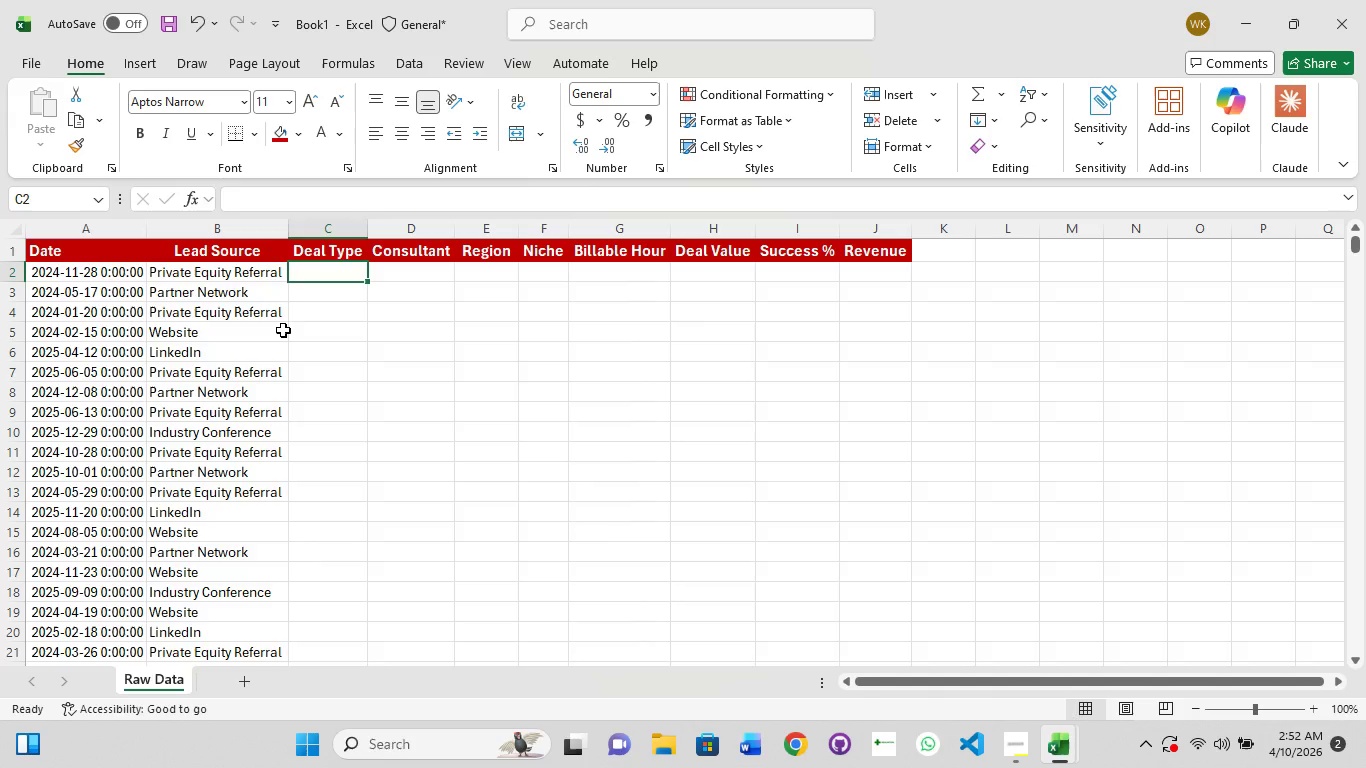 
left_click([242, 682])
 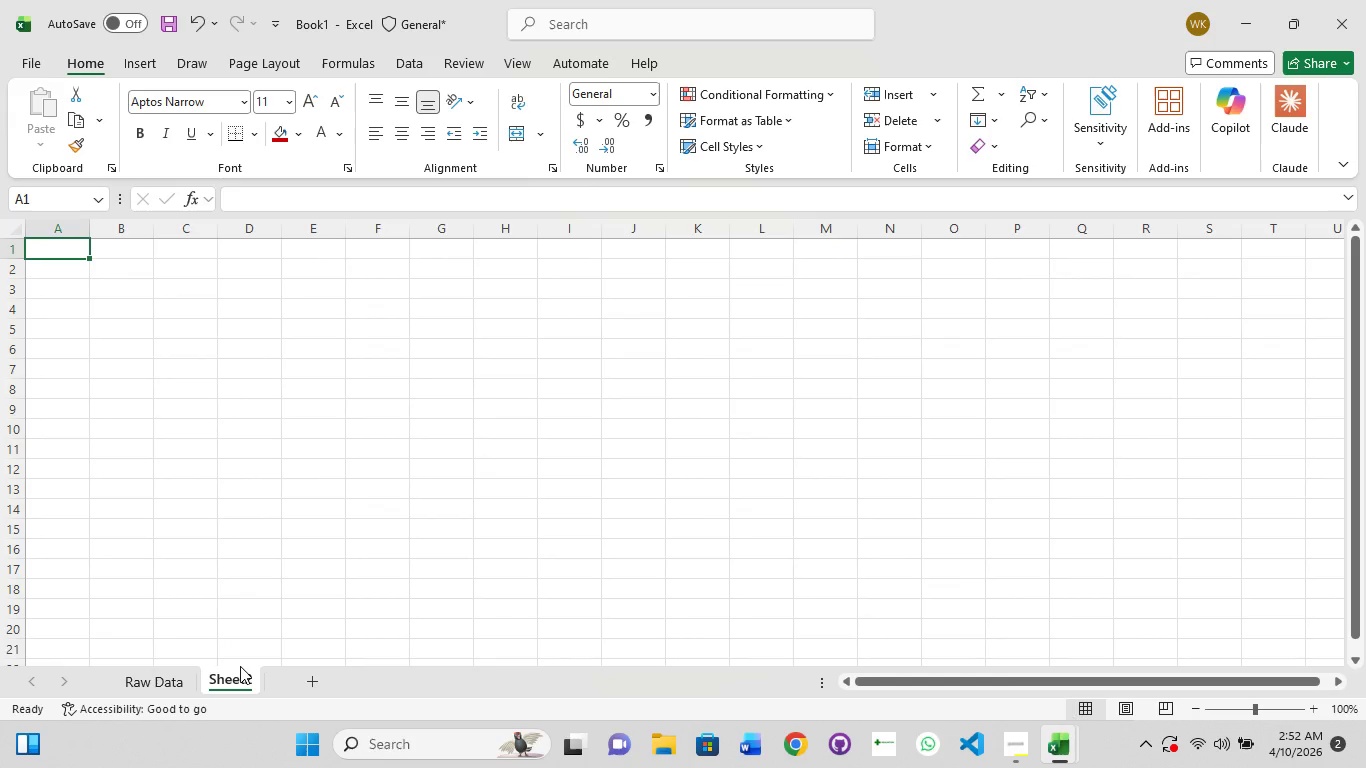 
key(Shift+C)
 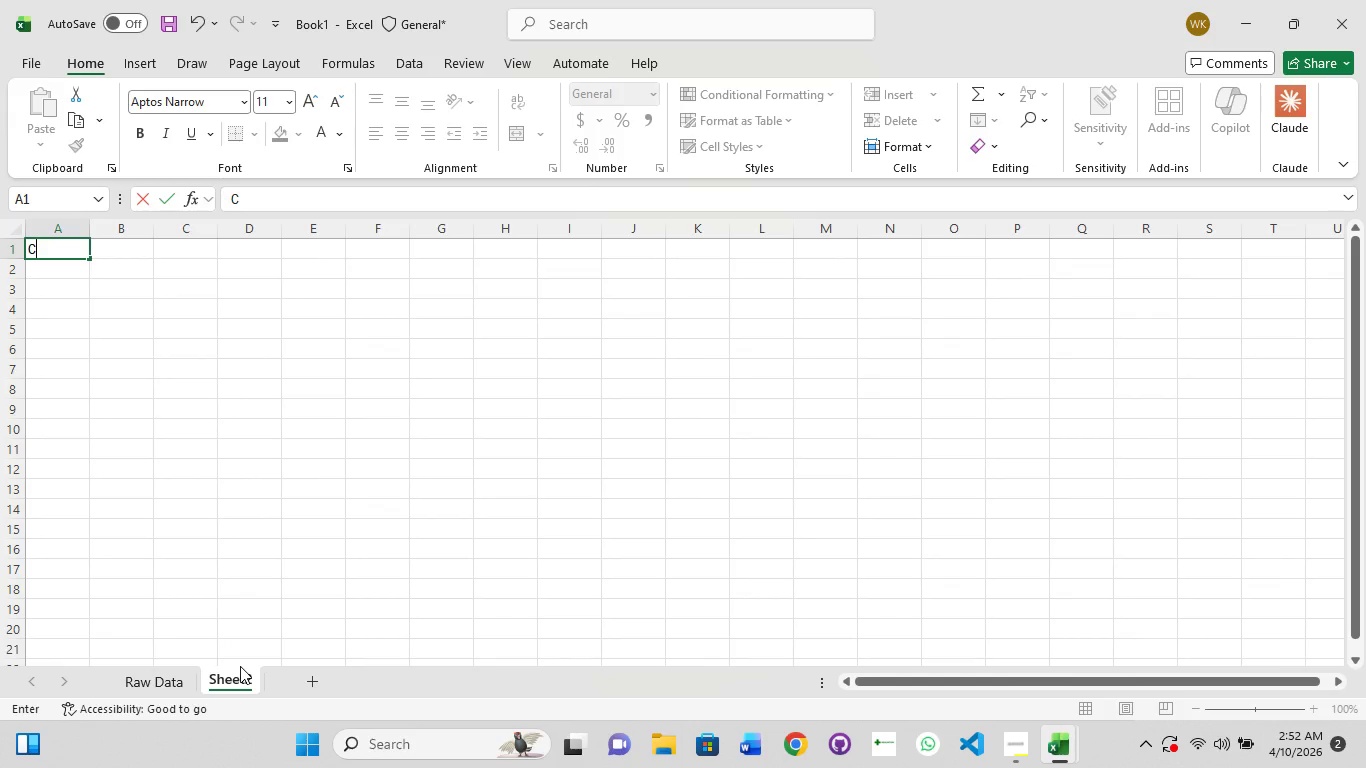 
key(Backspace)
 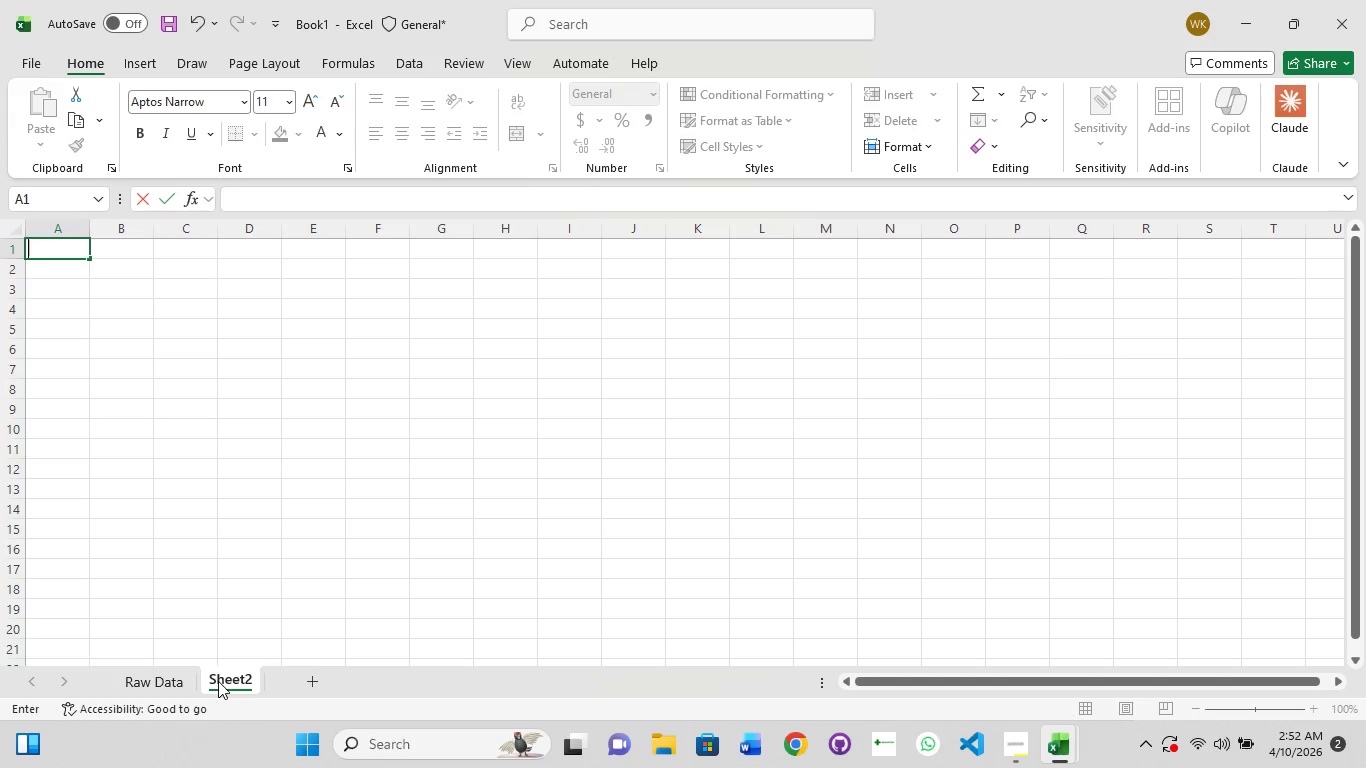 
double_click([218, 681])
 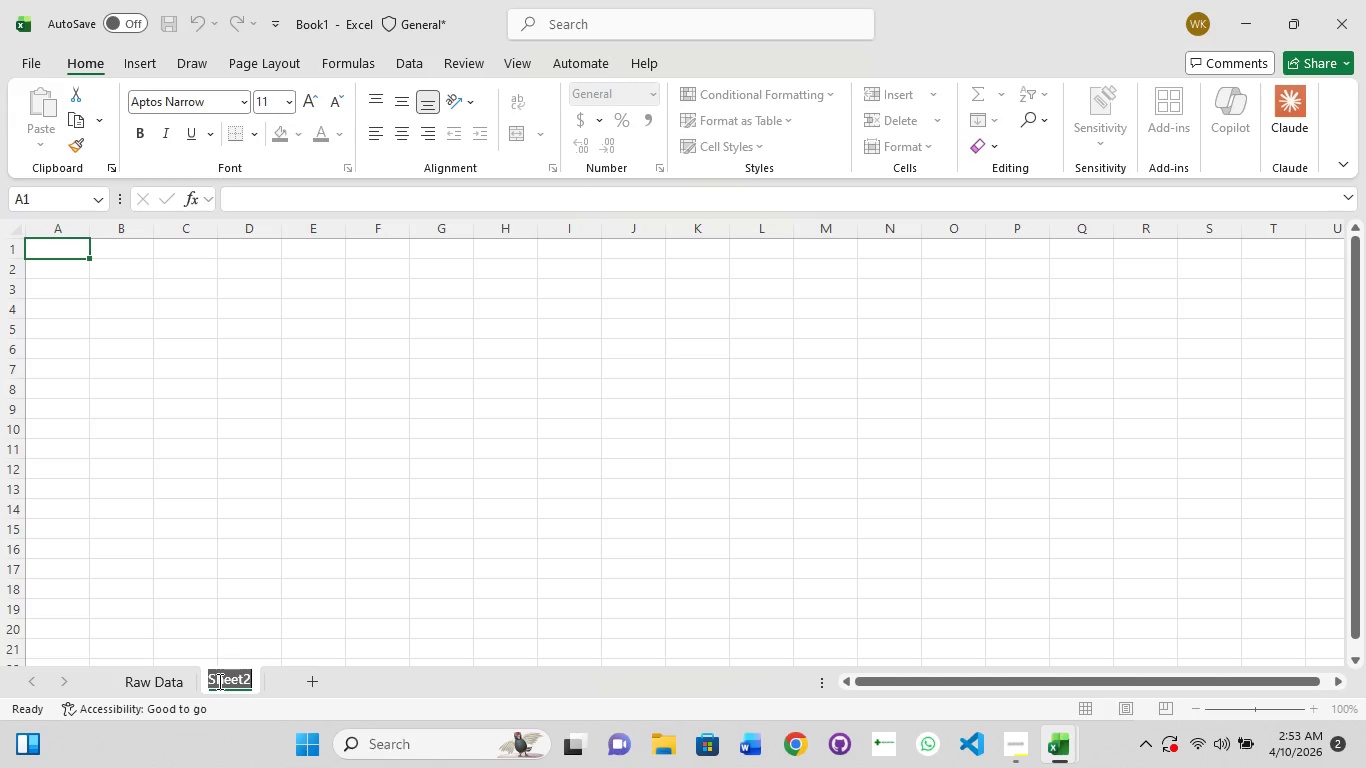 
type(CAlculation)
 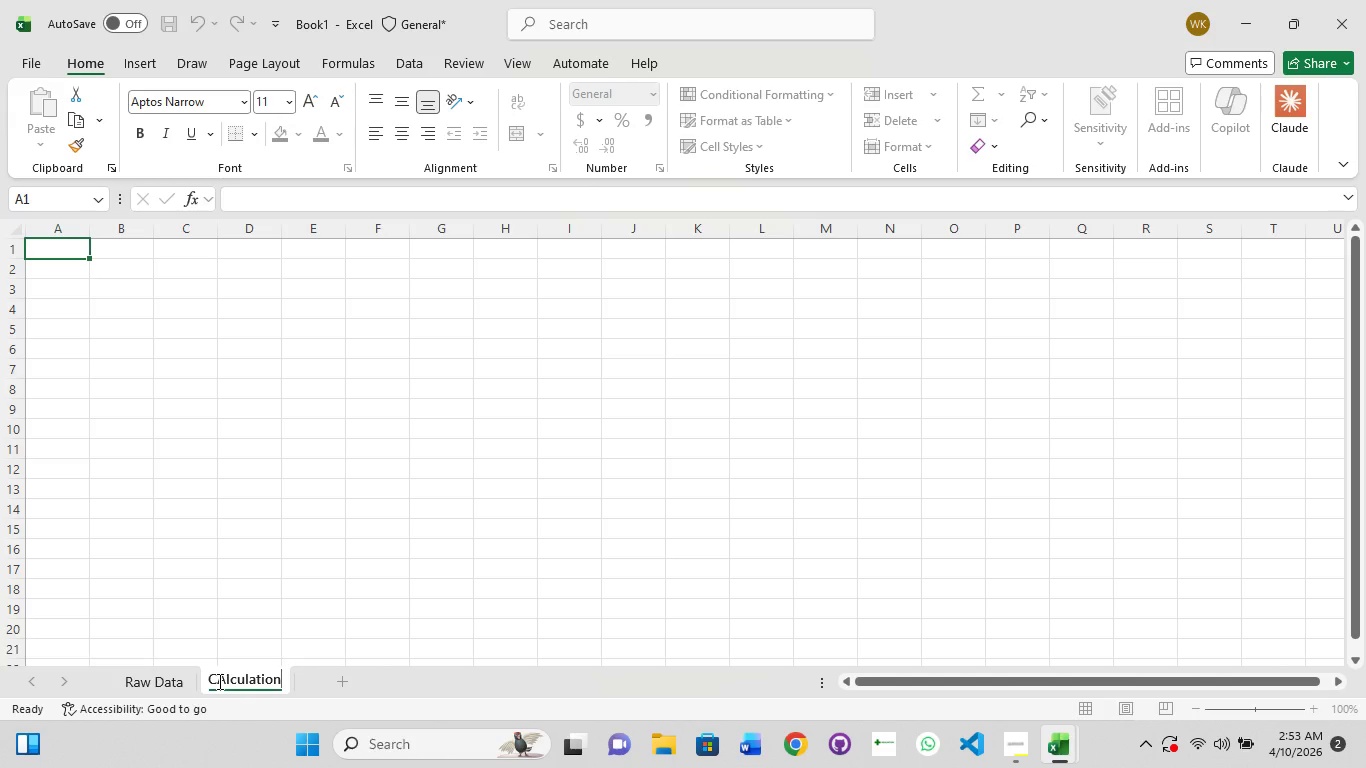 
key(ArrowLeft)
 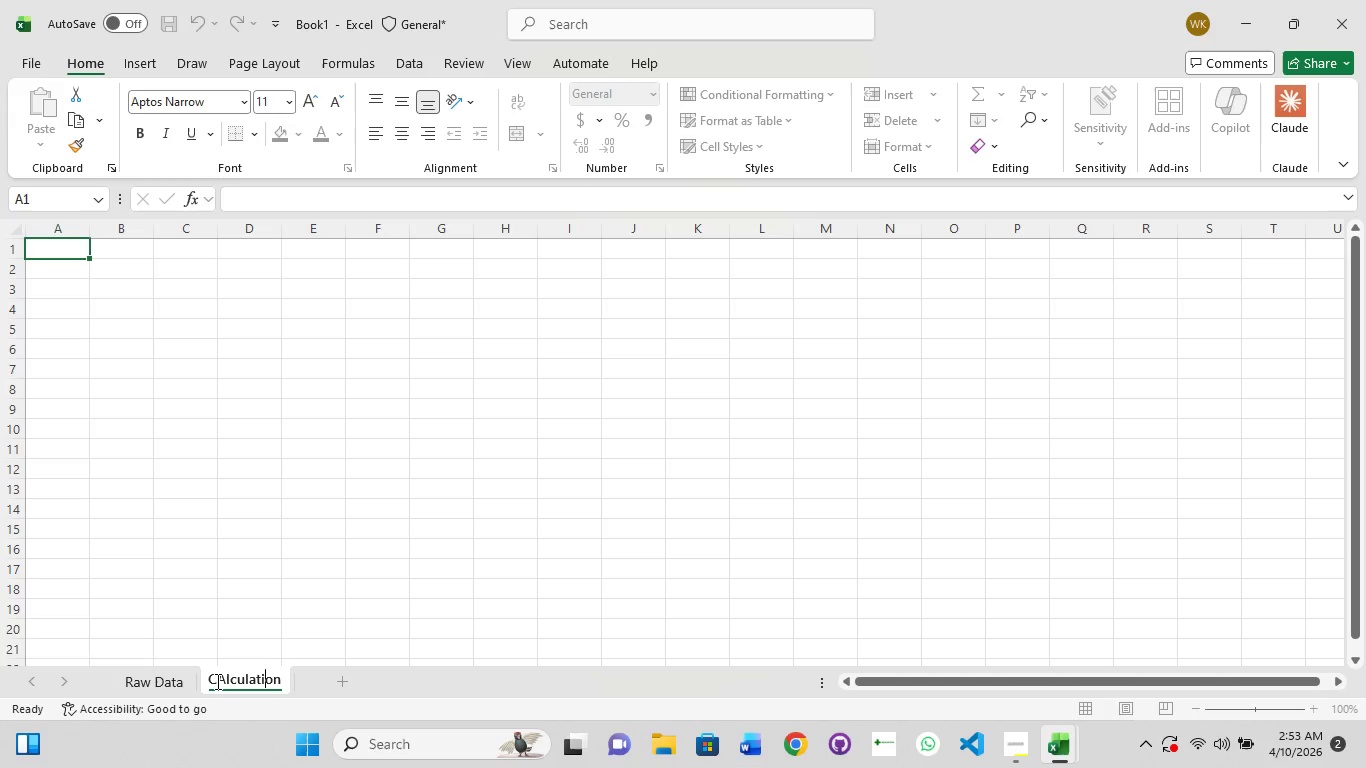 
key(ArrowLeft)
 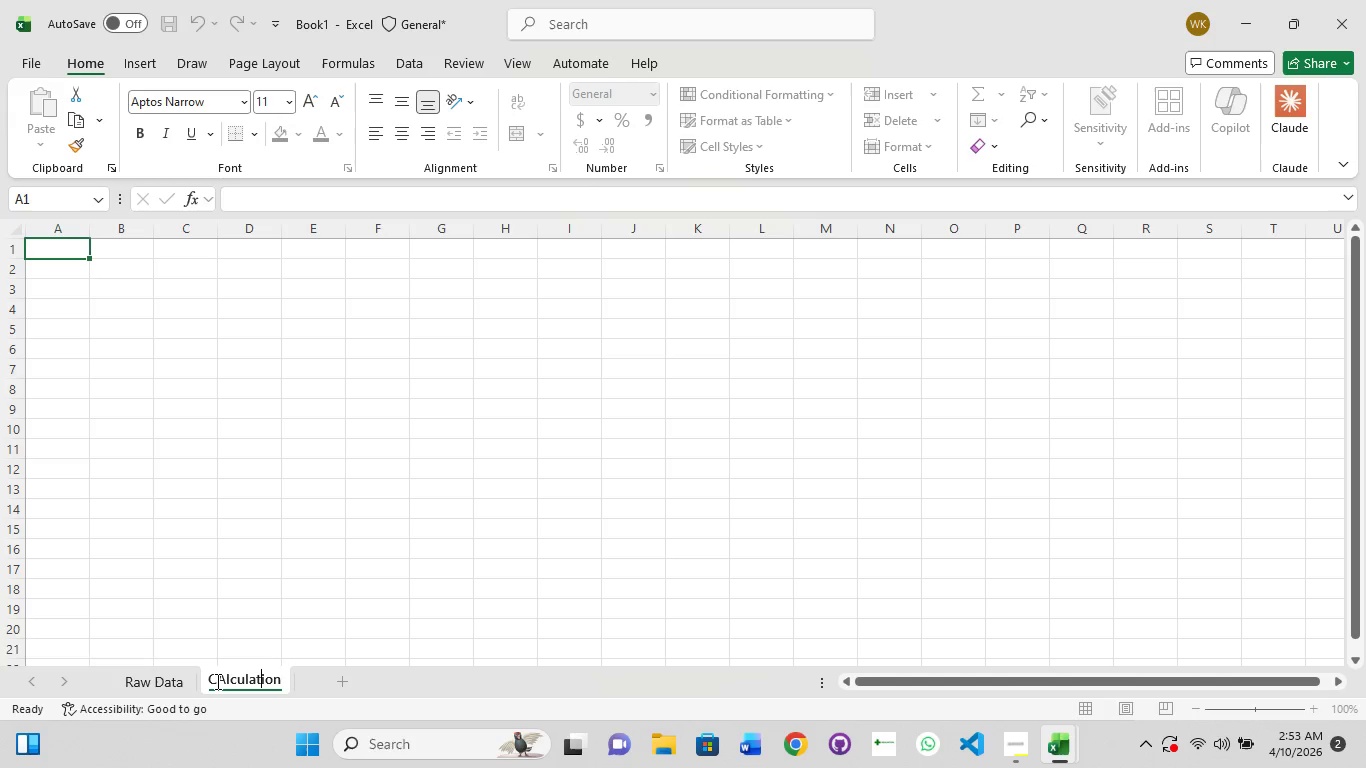 
key(ArrowLeft)
 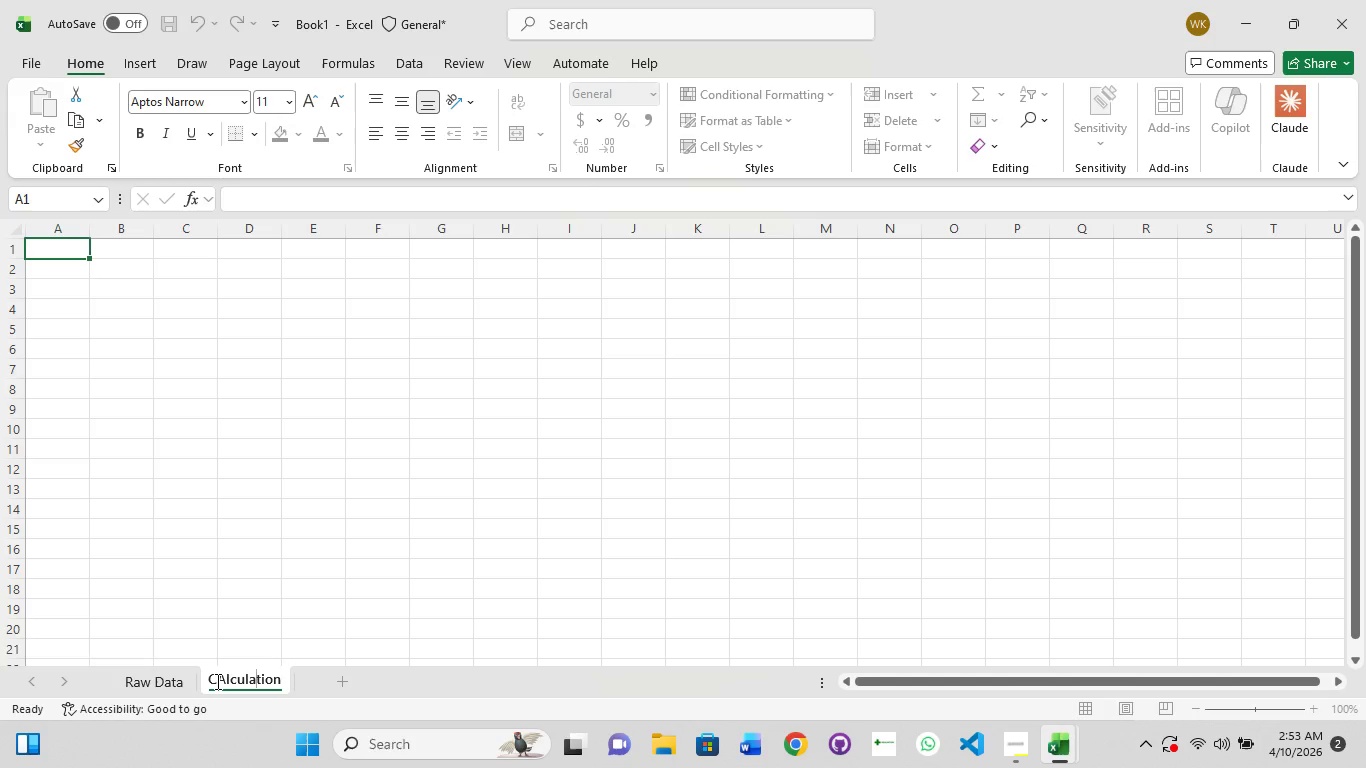 
key(ArrowLeft)
 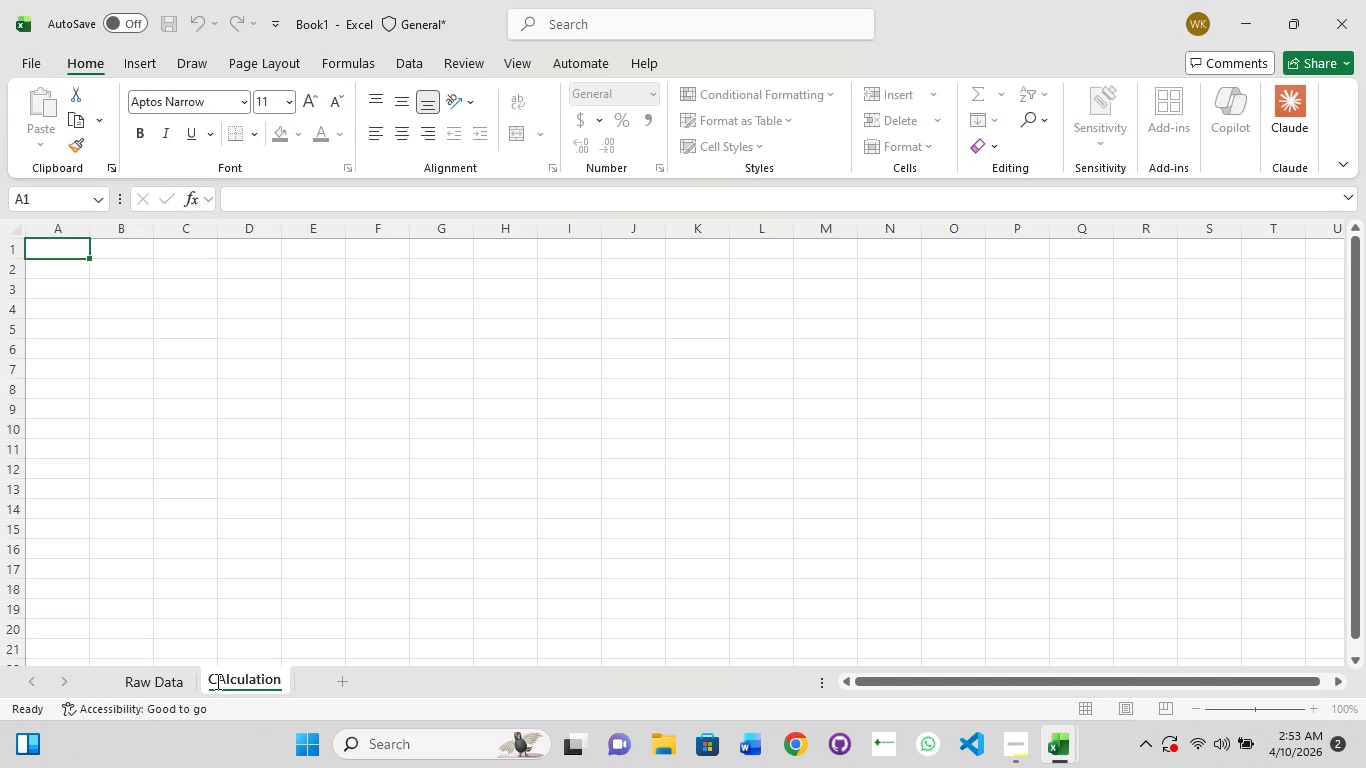 
key(ArrowLeft)
 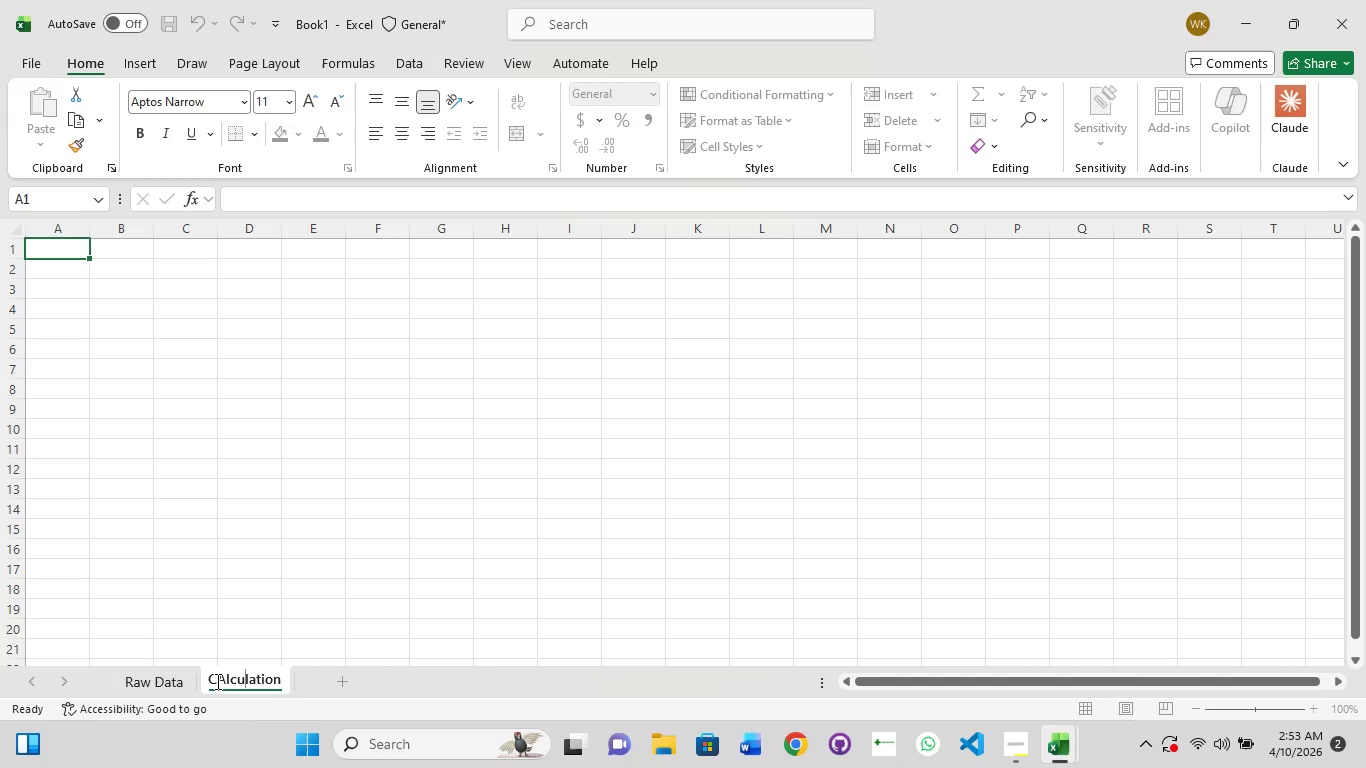 
key(ArrowLeft)
 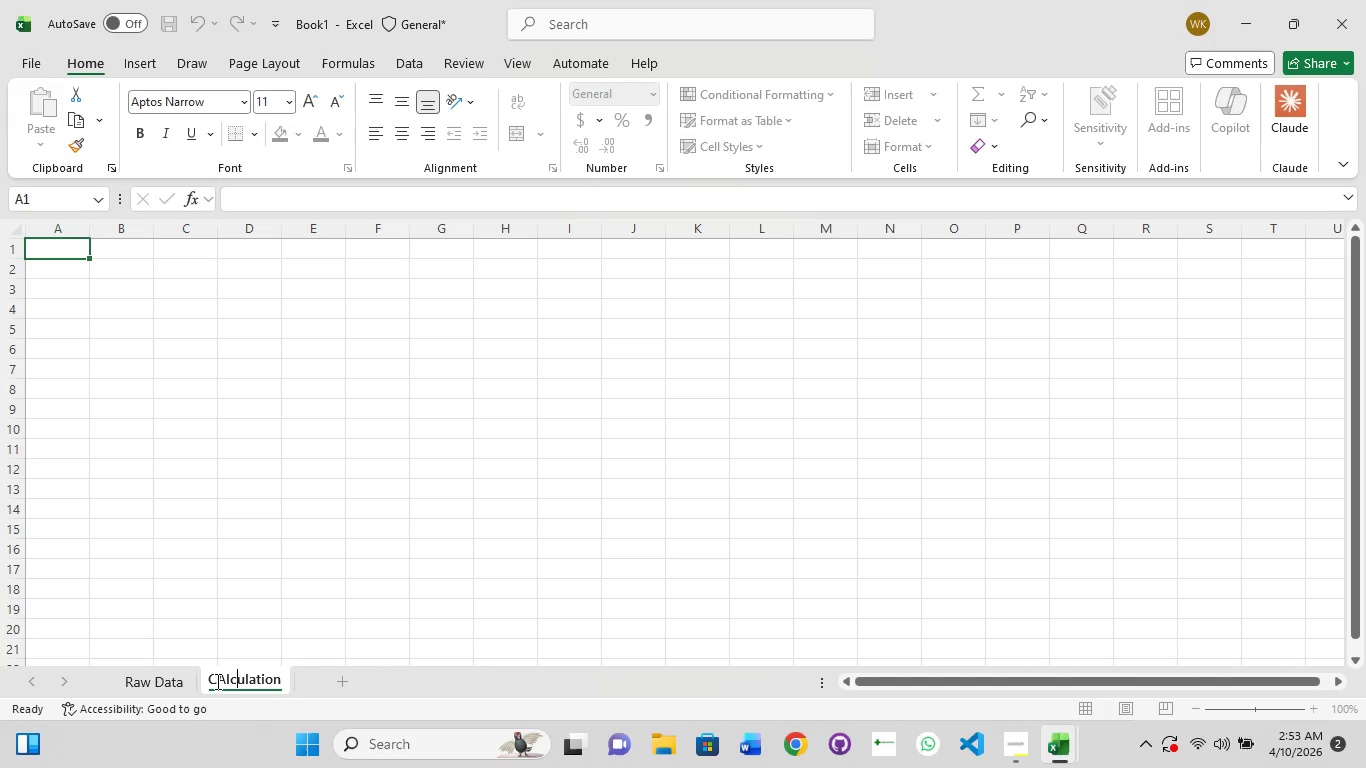 
key(ArrowLeft)
 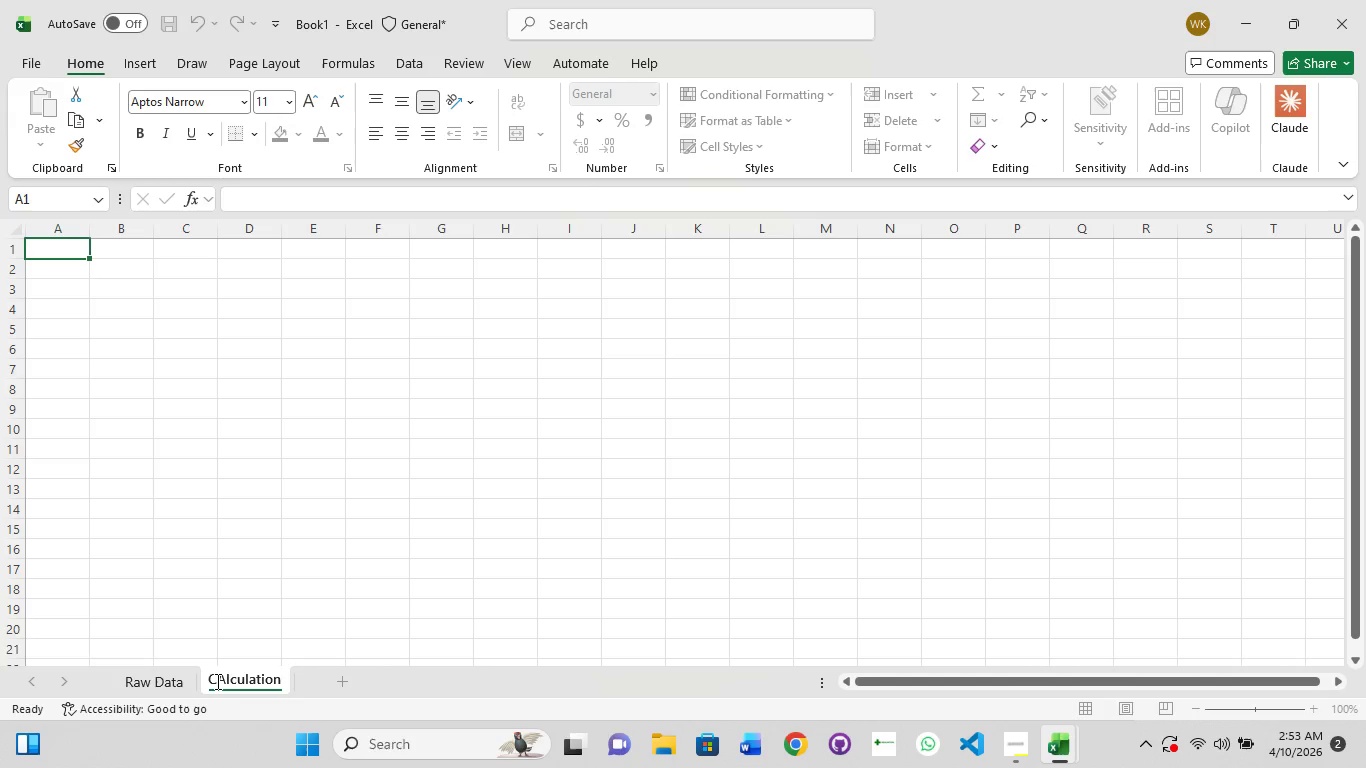 
key(ArrowLeft)
 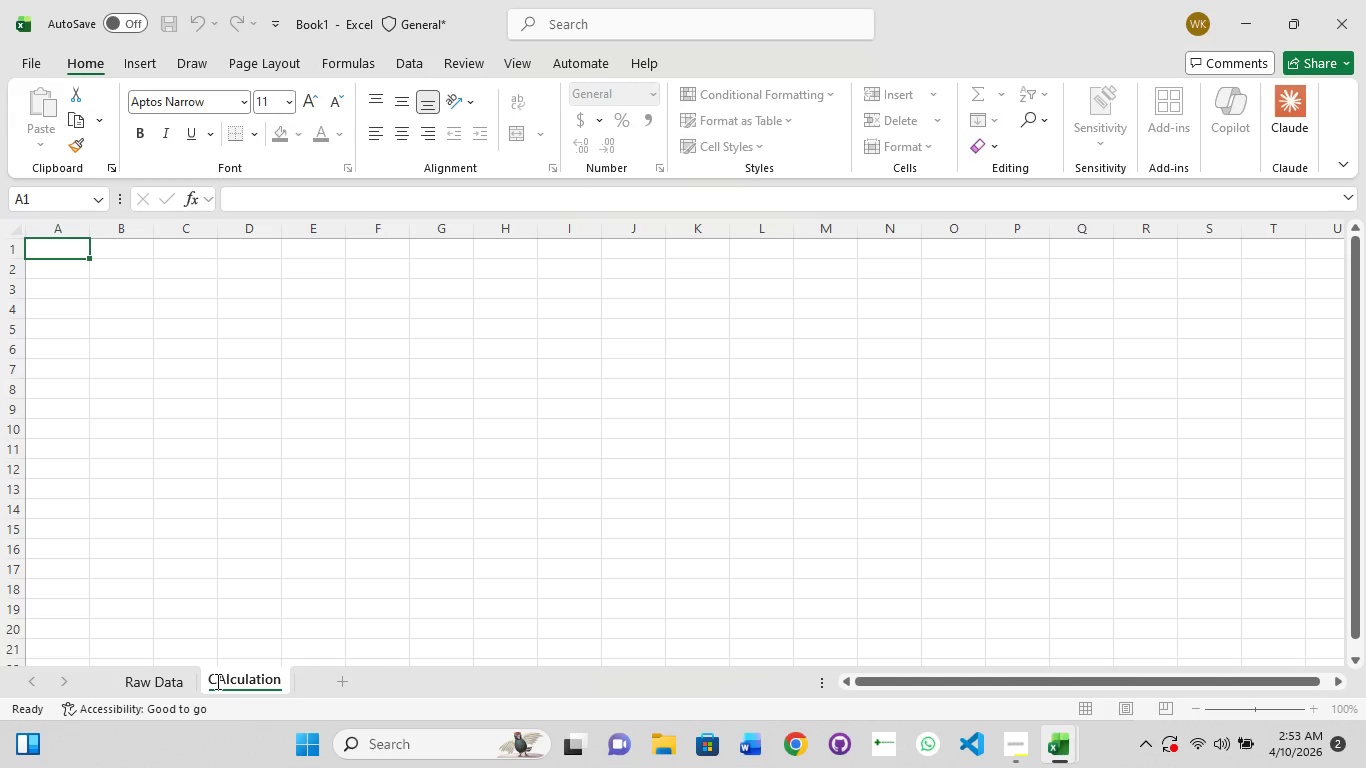 
key(ArrowLeft)
 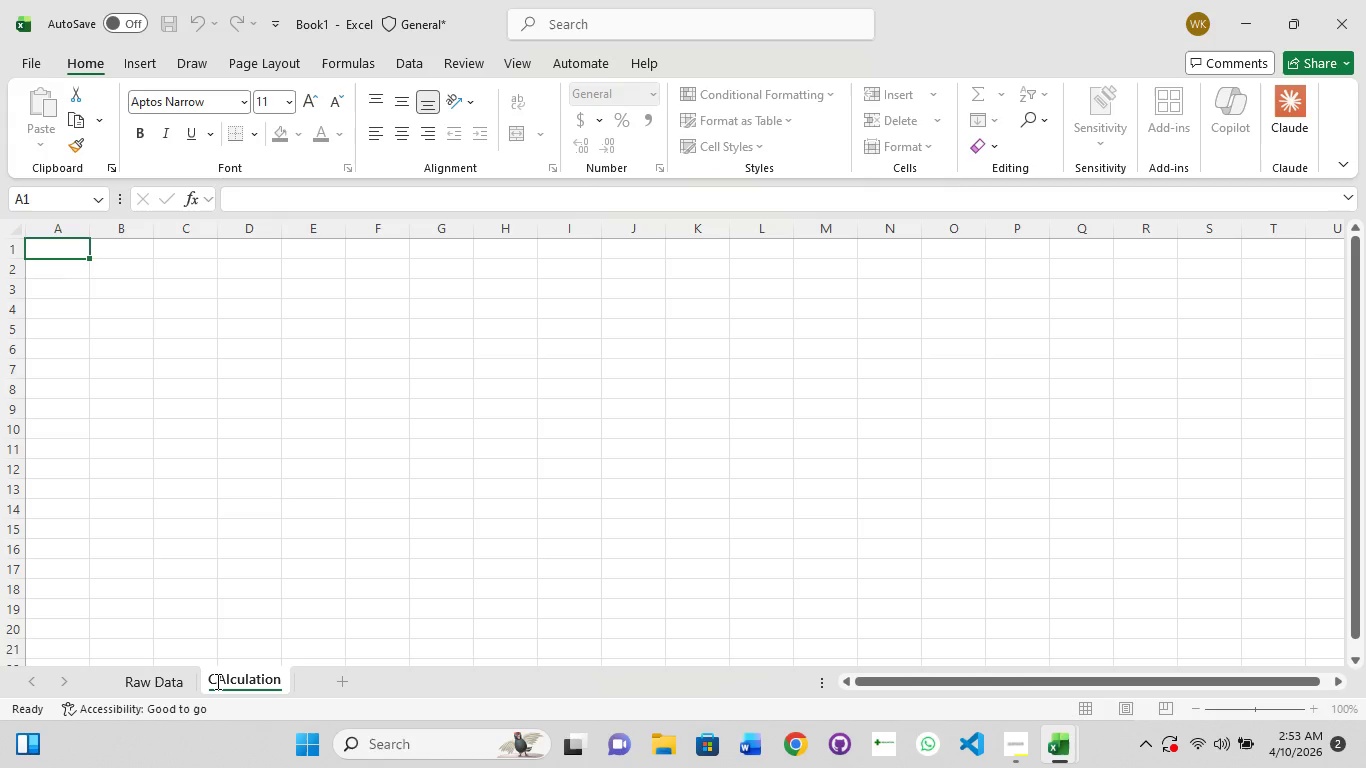 
key(Backspace)
 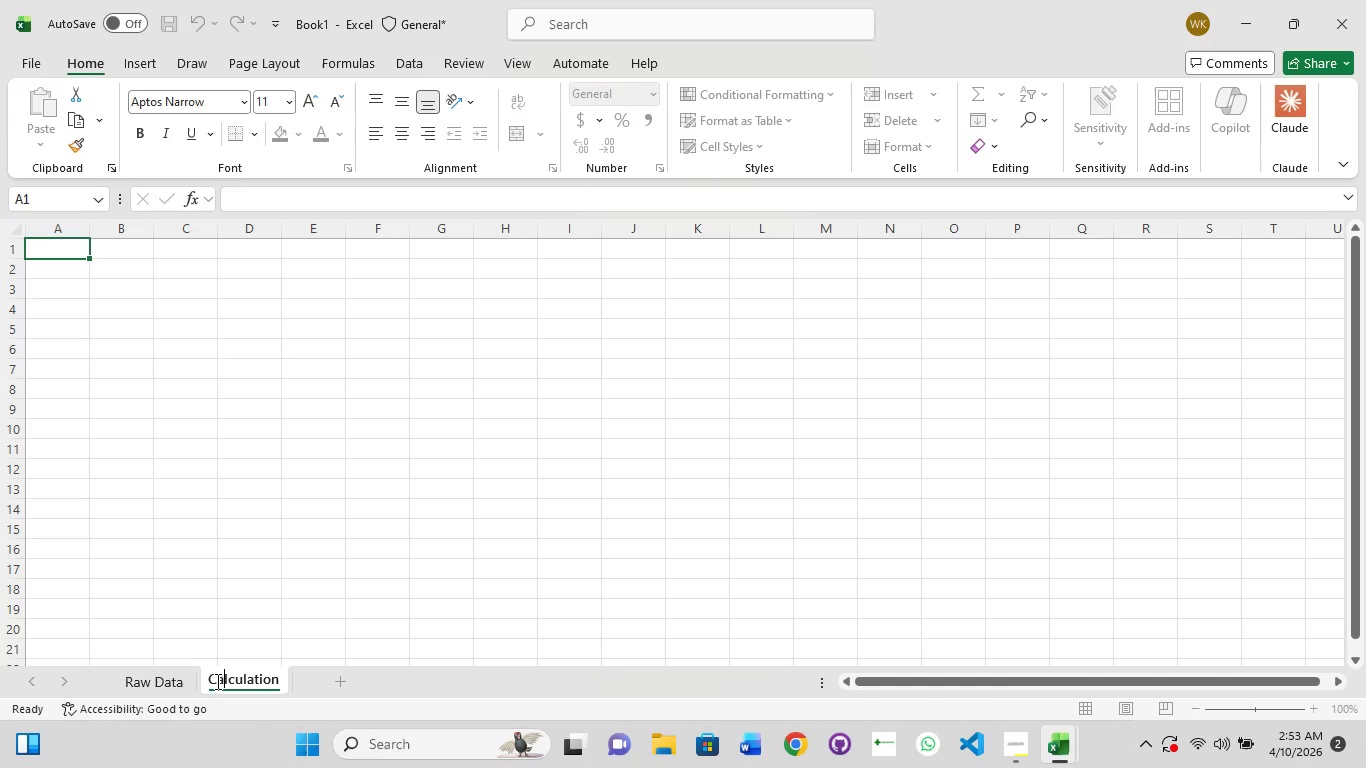 
key(A)
 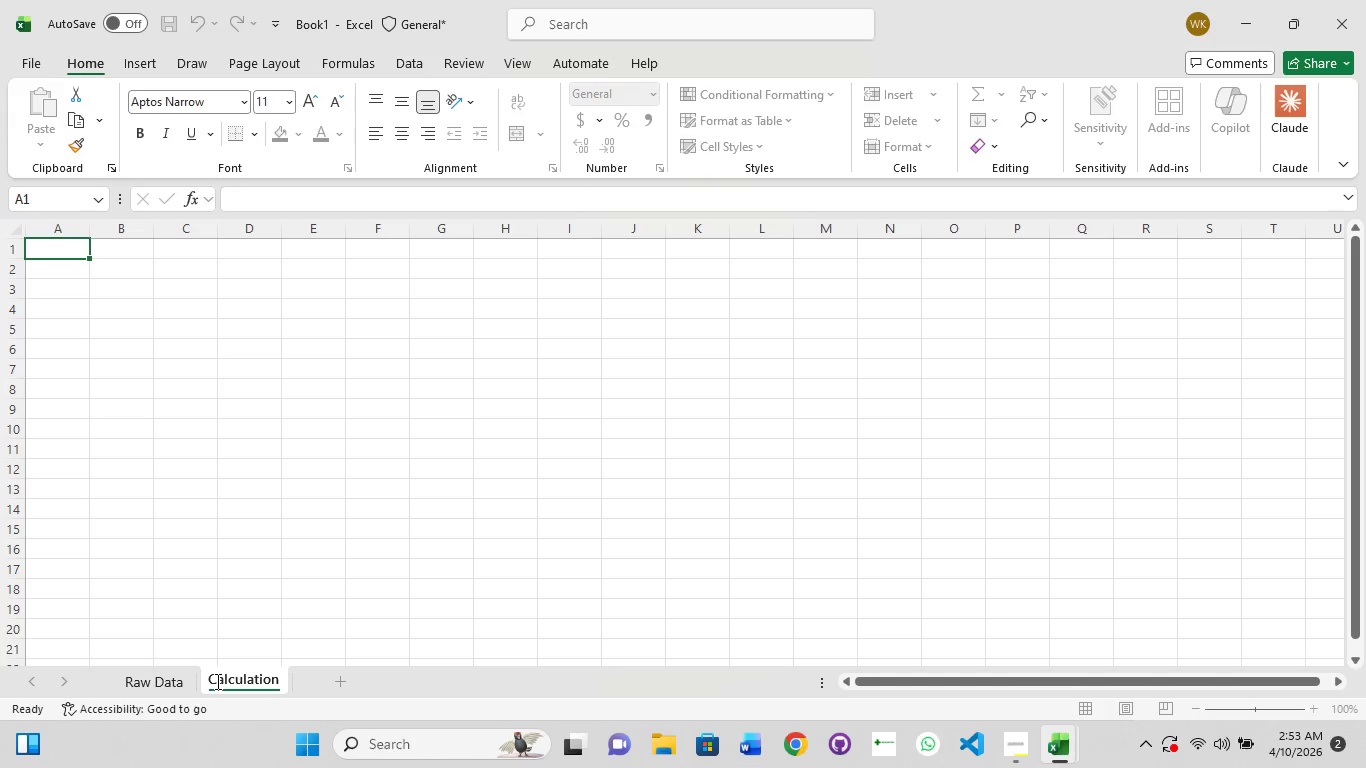 
key(Enter)
 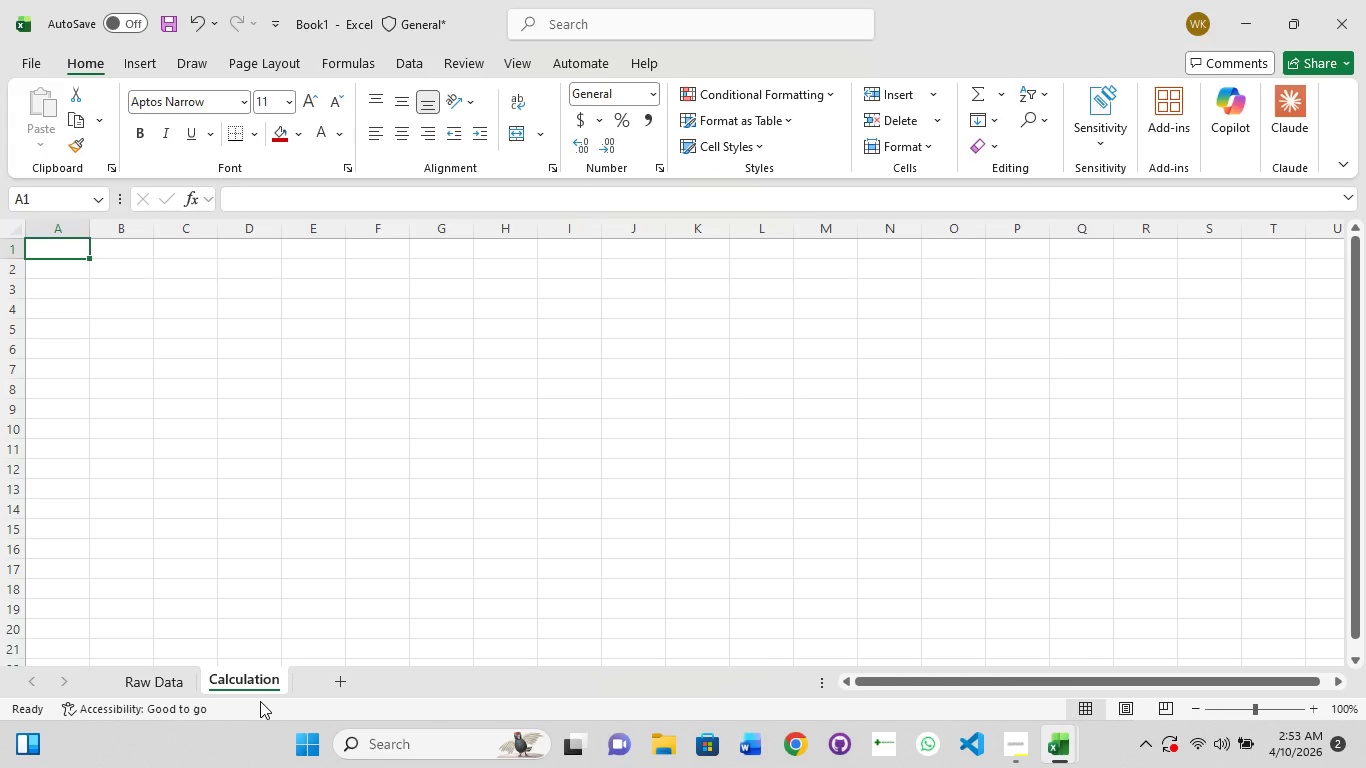 
wait(42.64)
 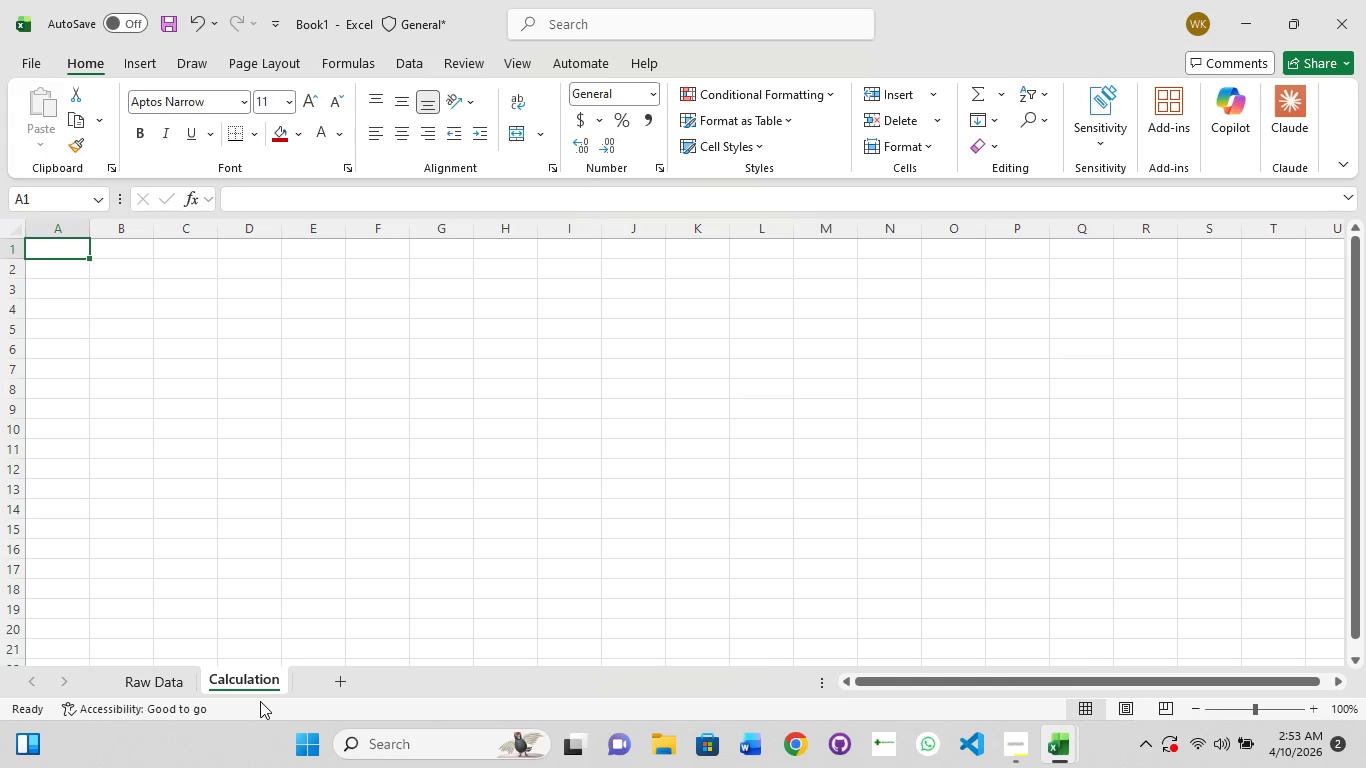 
left_click([138, 674])
 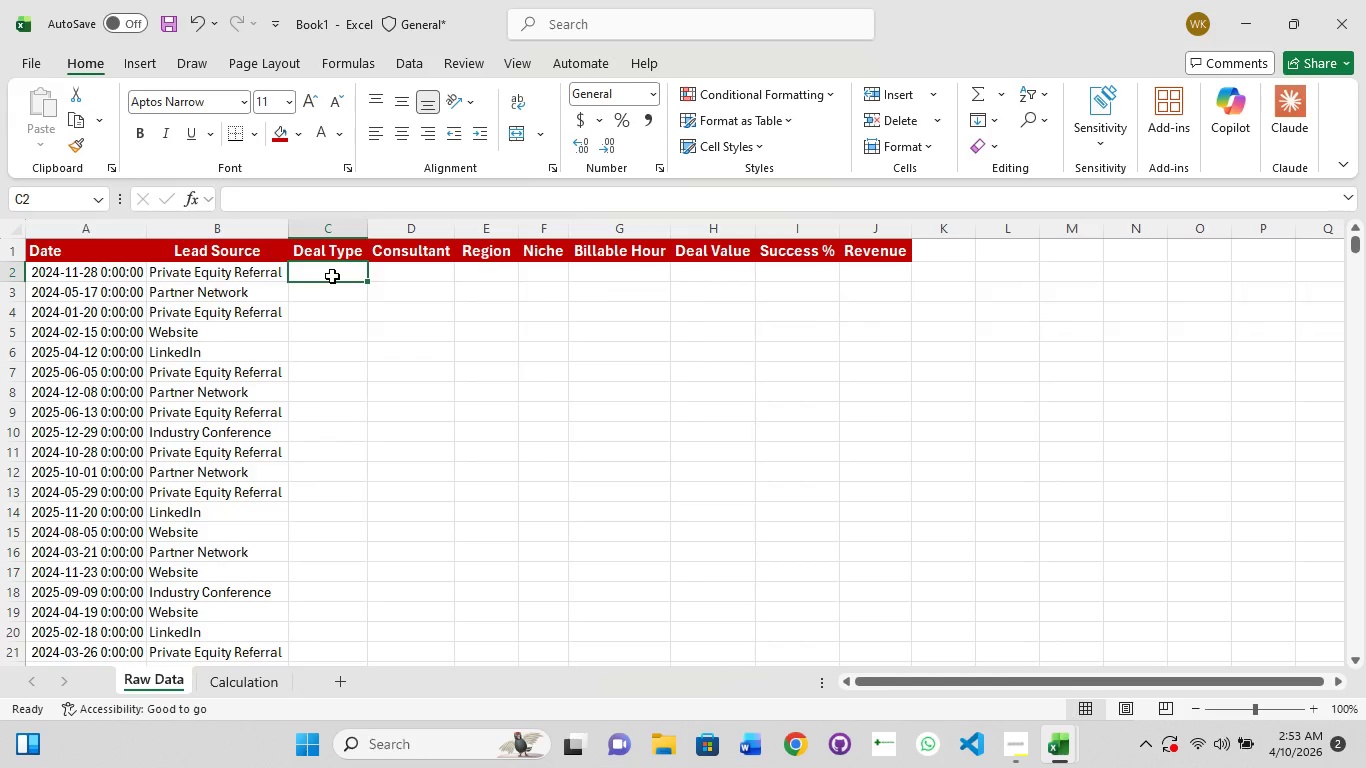 
left_click([332, 276])
 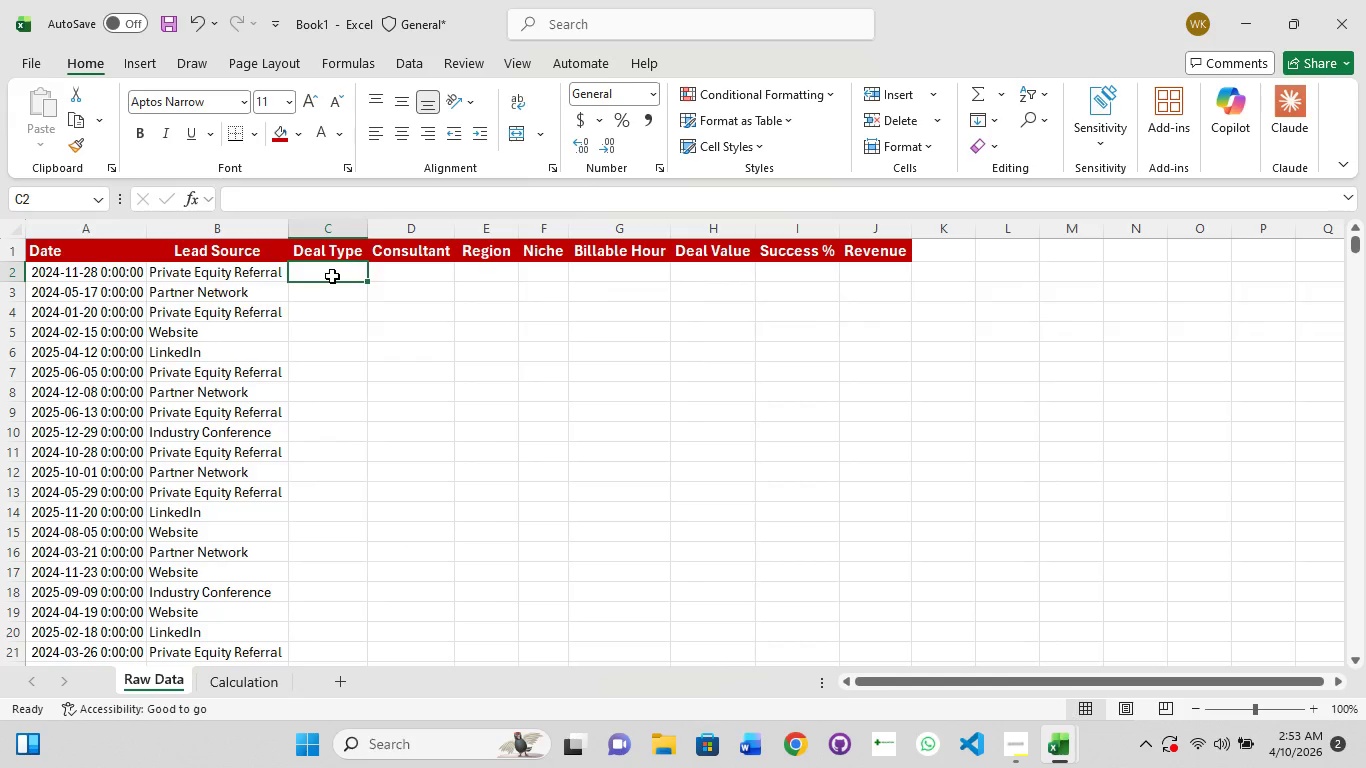 
left_click([332, 276])
 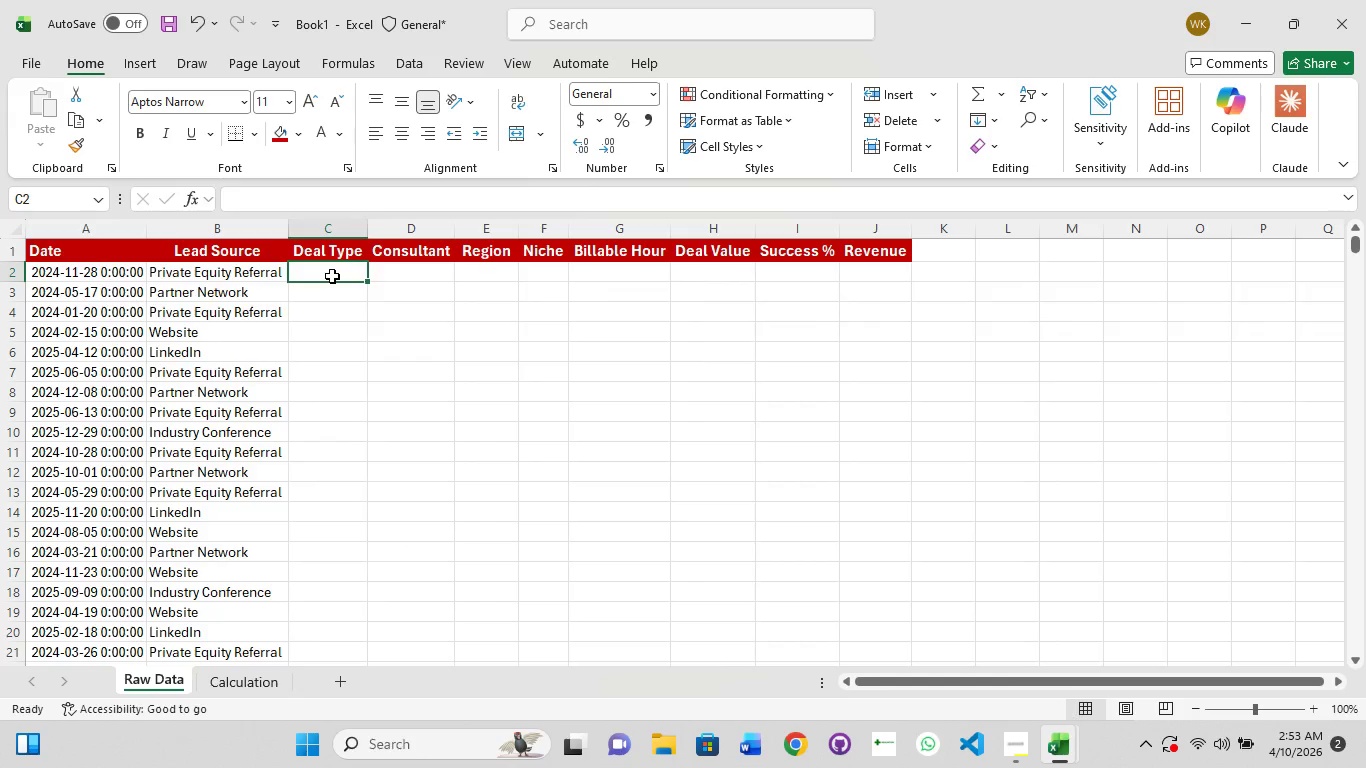 
double_click([332, 276])
 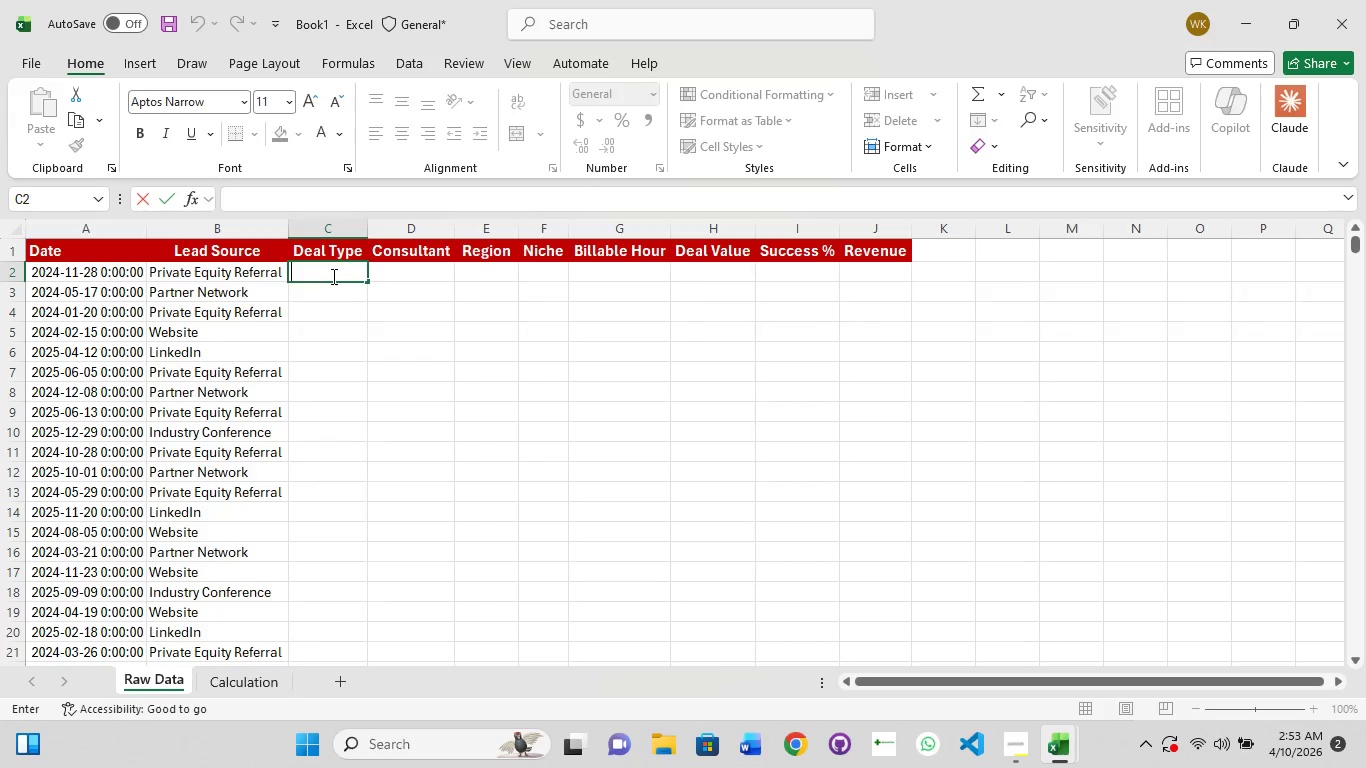 
type(Rre)
key(Backspace)
key(Backspace)
type(etainer)
 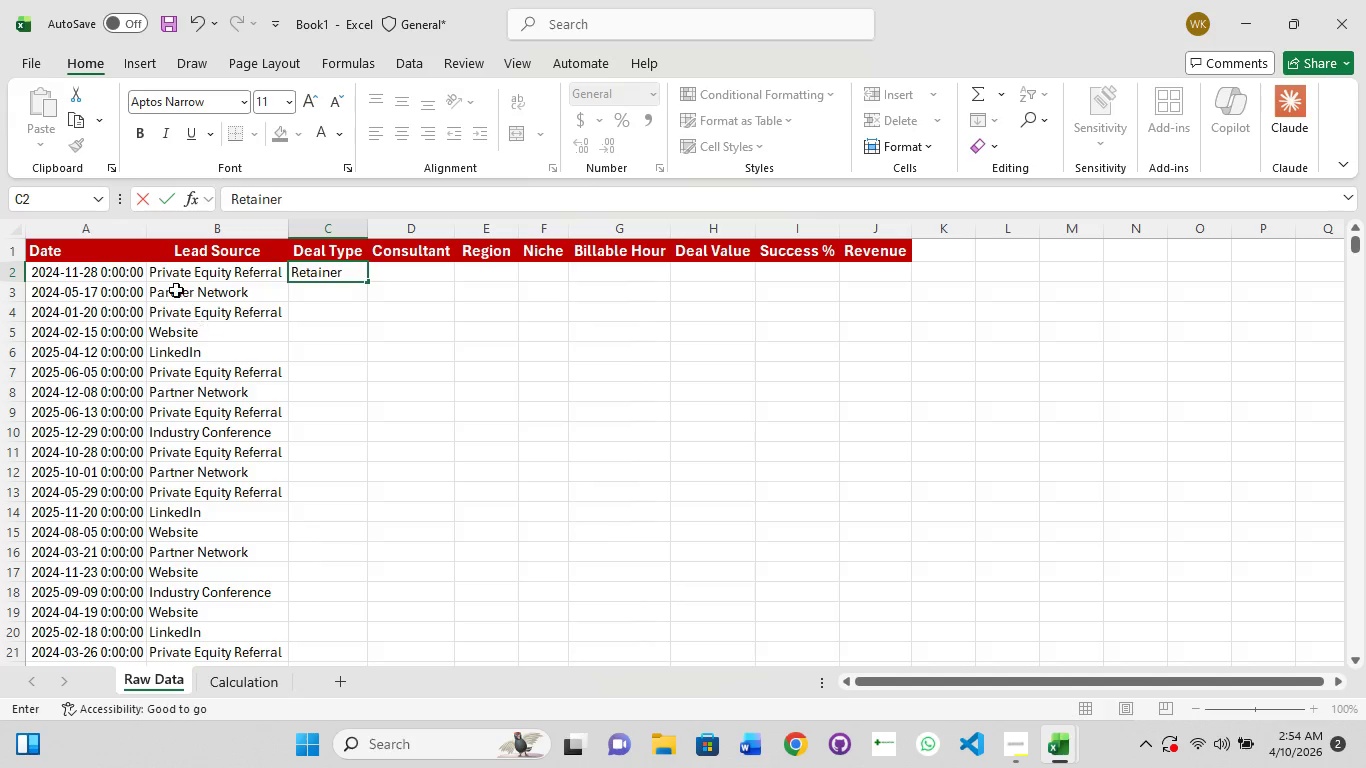 
wait(6.94)
 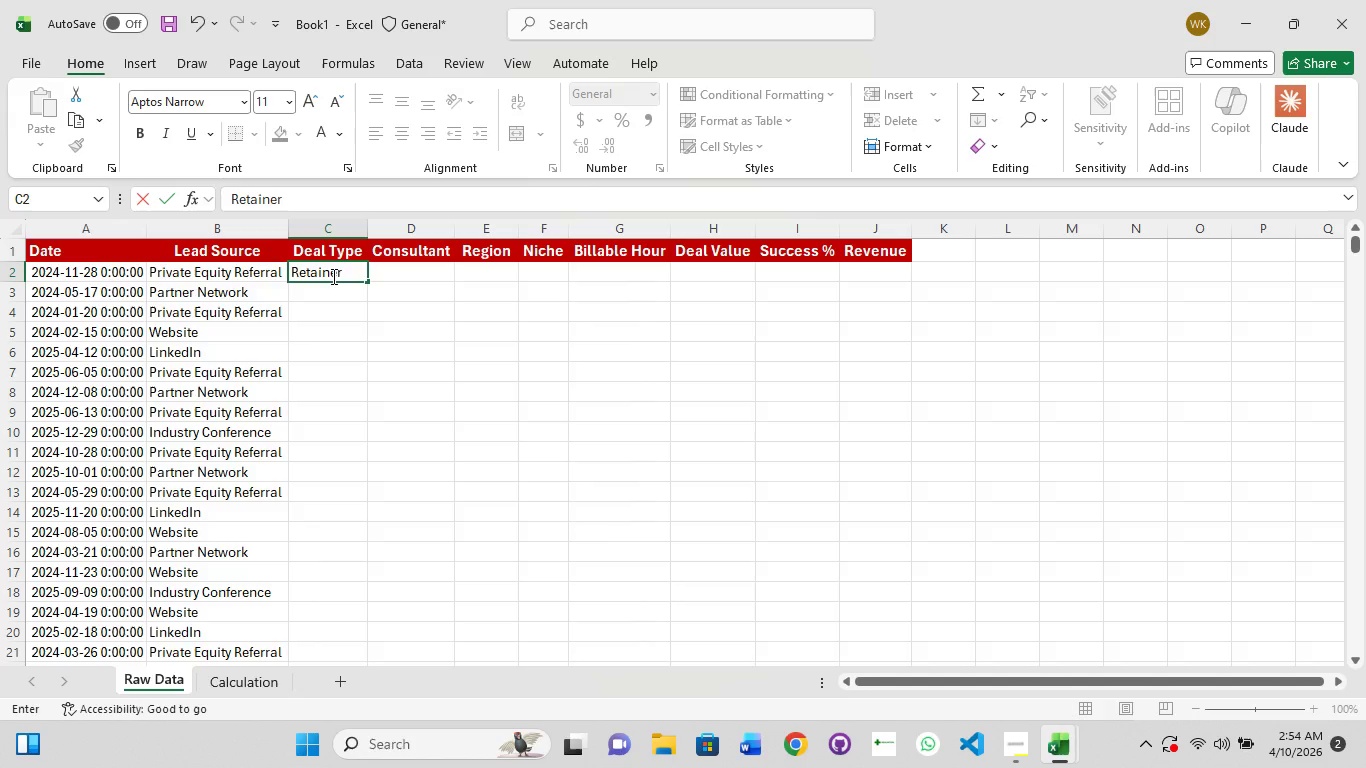 
left_click([1020, 748])